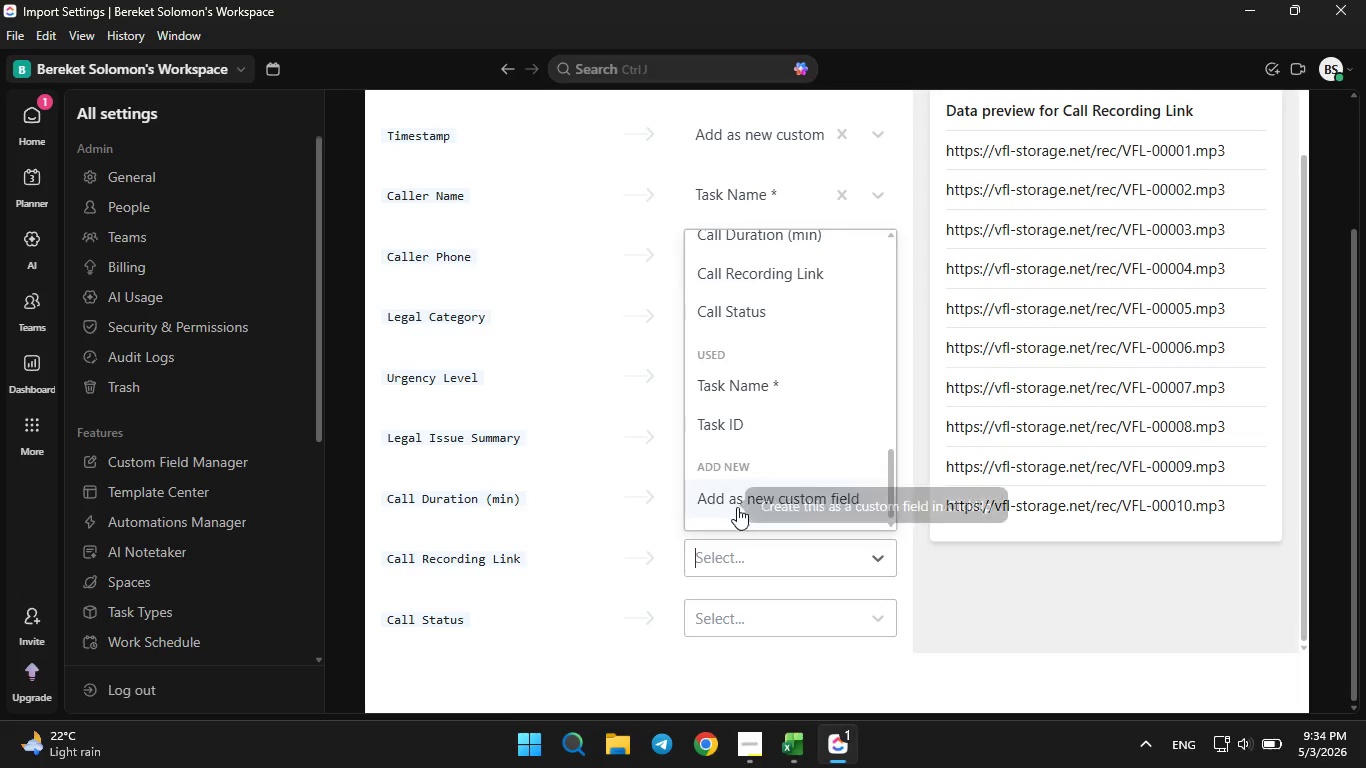 
left_click([744, 619])
 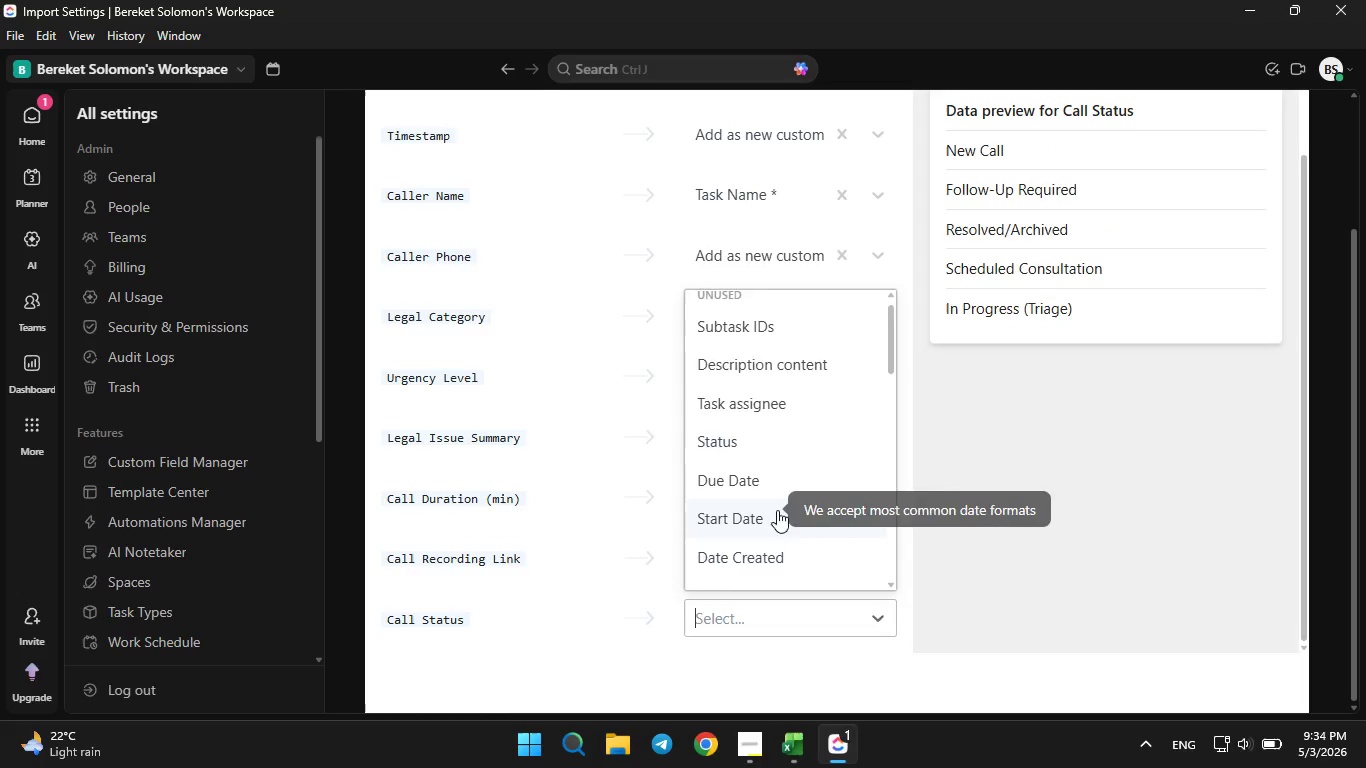 
scroll: coordinate [776, 510], scroll_direction: down, amount: 8.0
 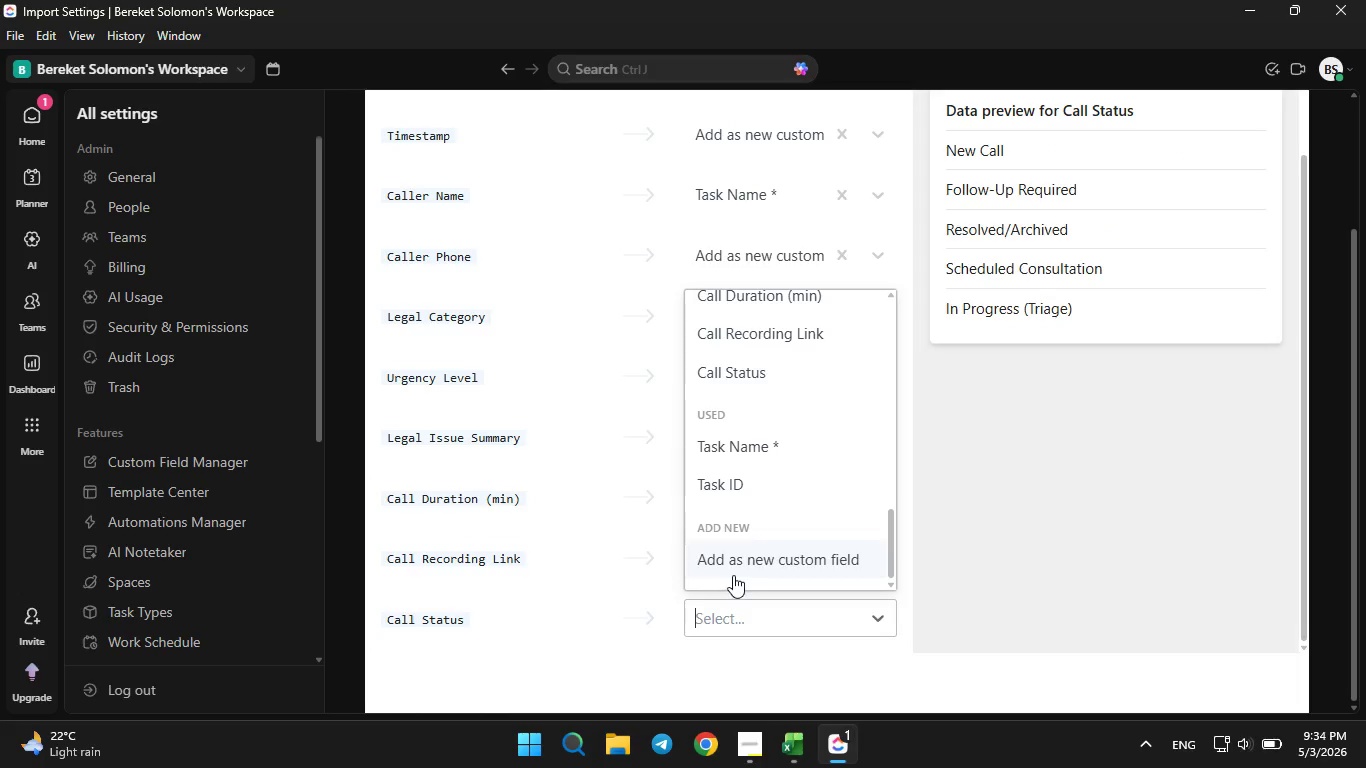 
left_click([735, 572])
 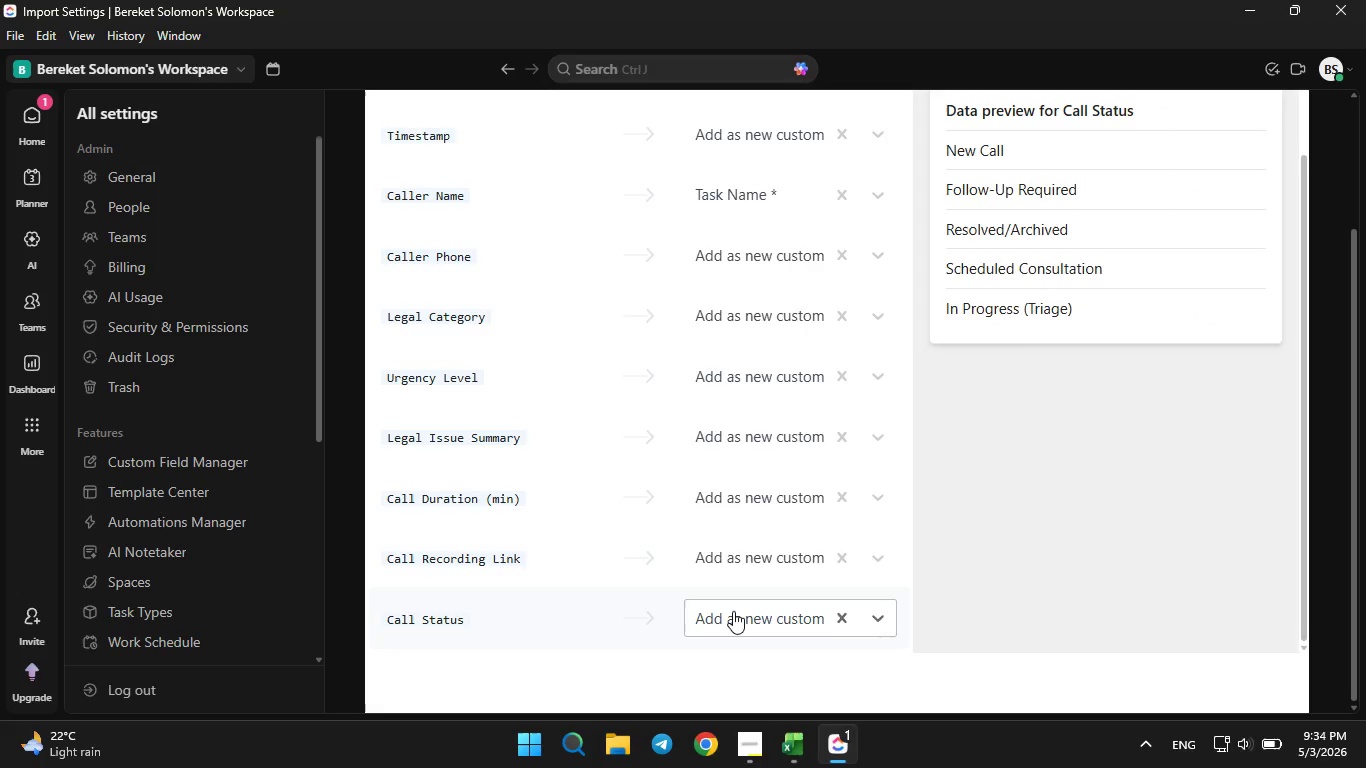 
left_click([733, 611])
 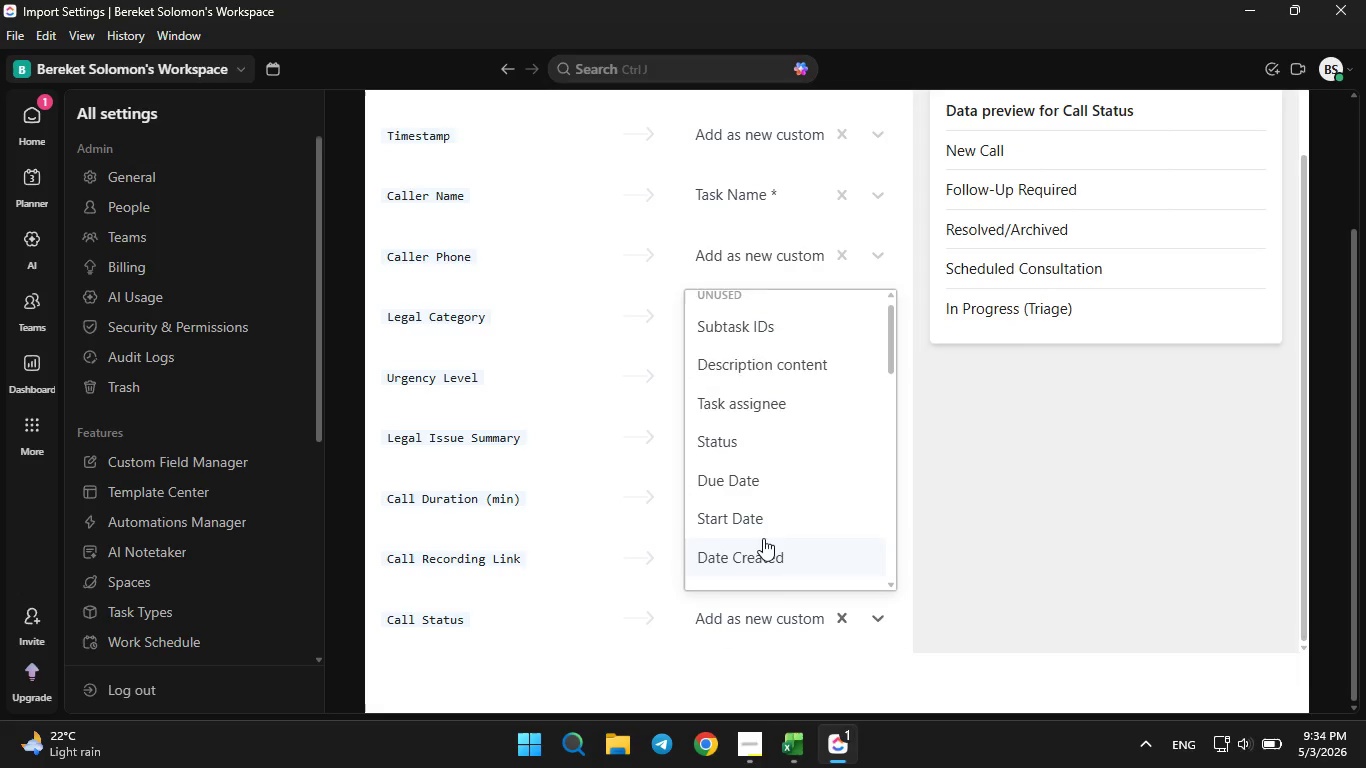 
scroll: coordinate [756, 531], scroll_direction: down, amount: 13.0
 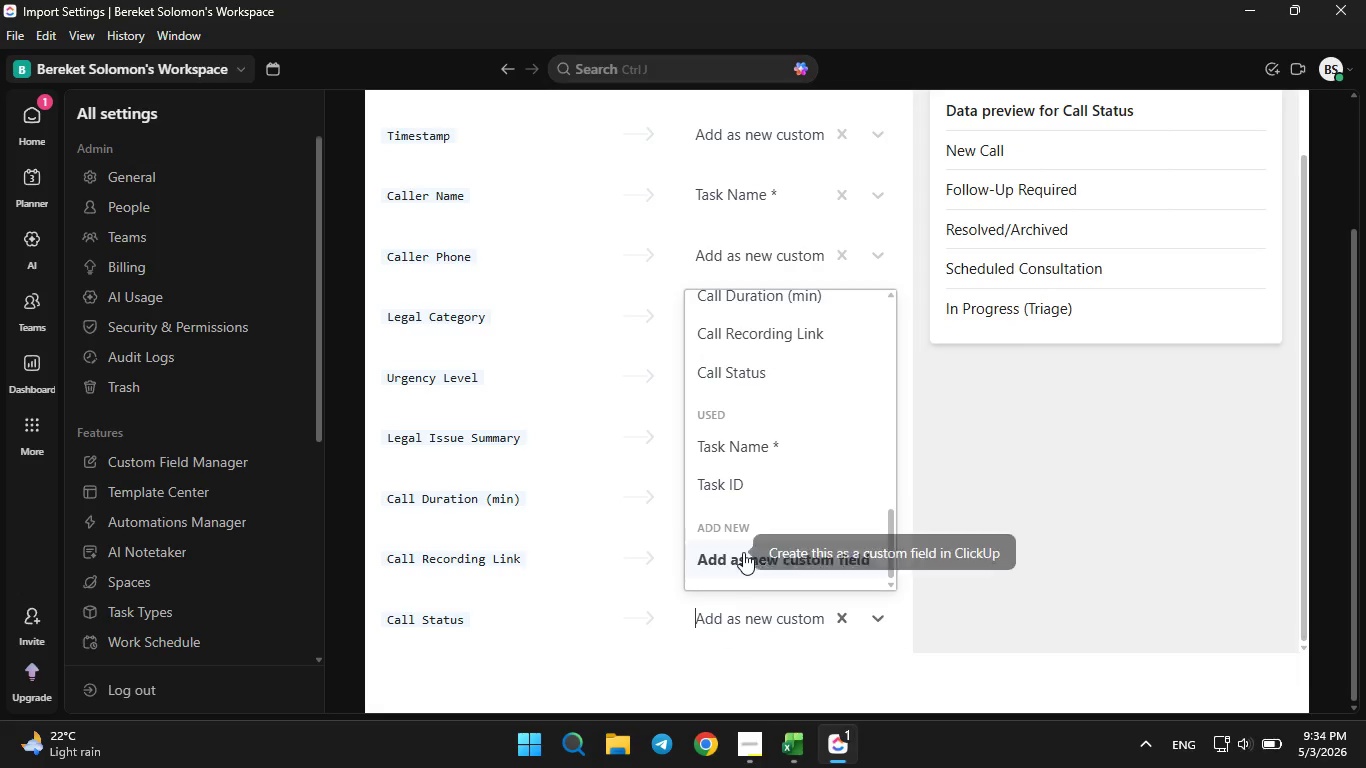 
left_click([743, 552])
 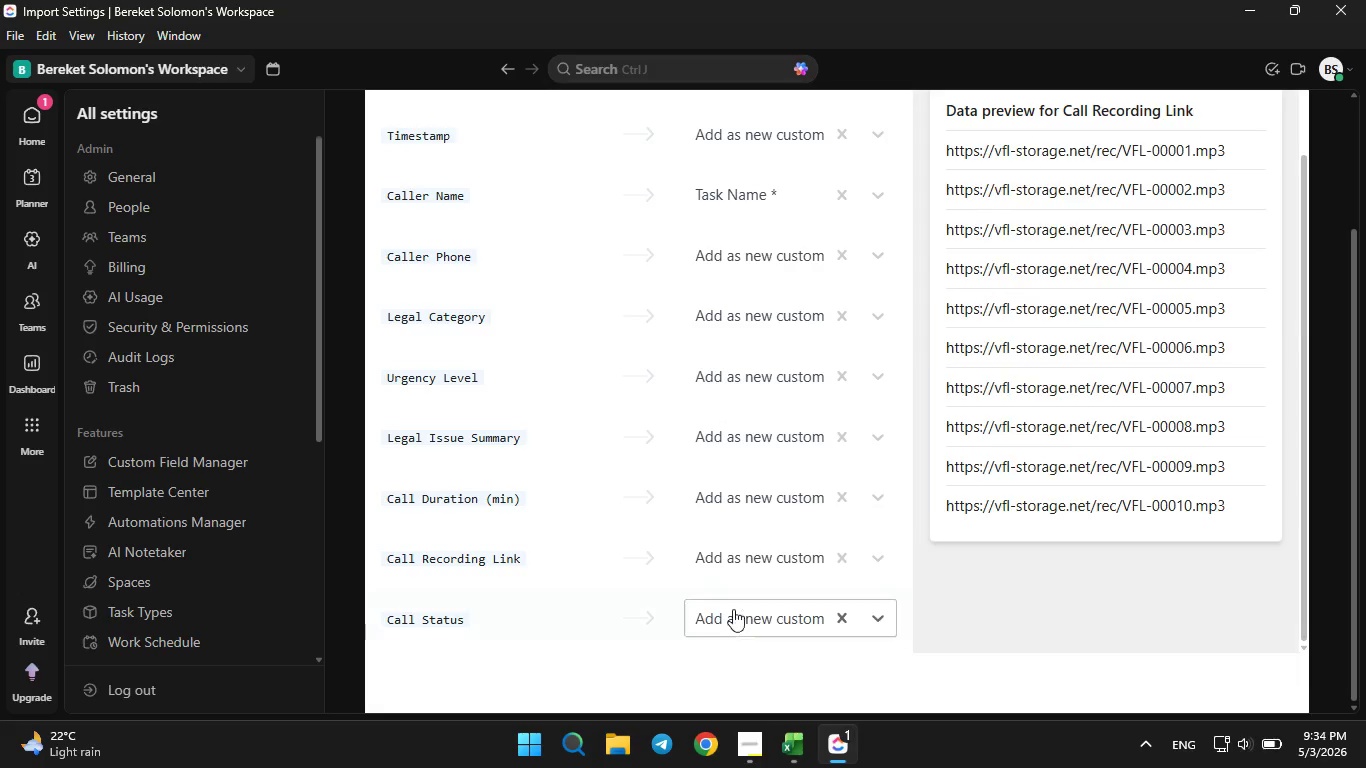 
left_click([730, 620])
 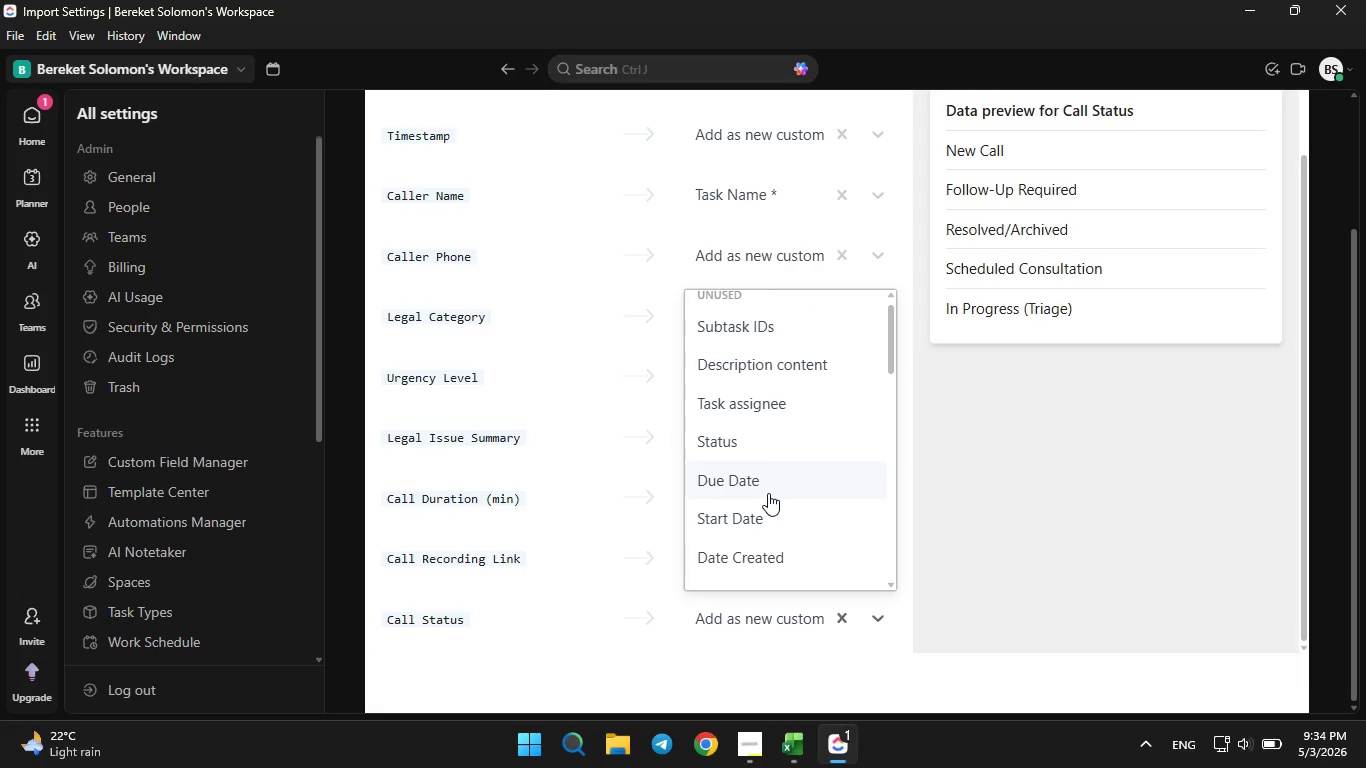 
scroll: coordinate [768, 495], scroll_direction: down, amount: 3.0
 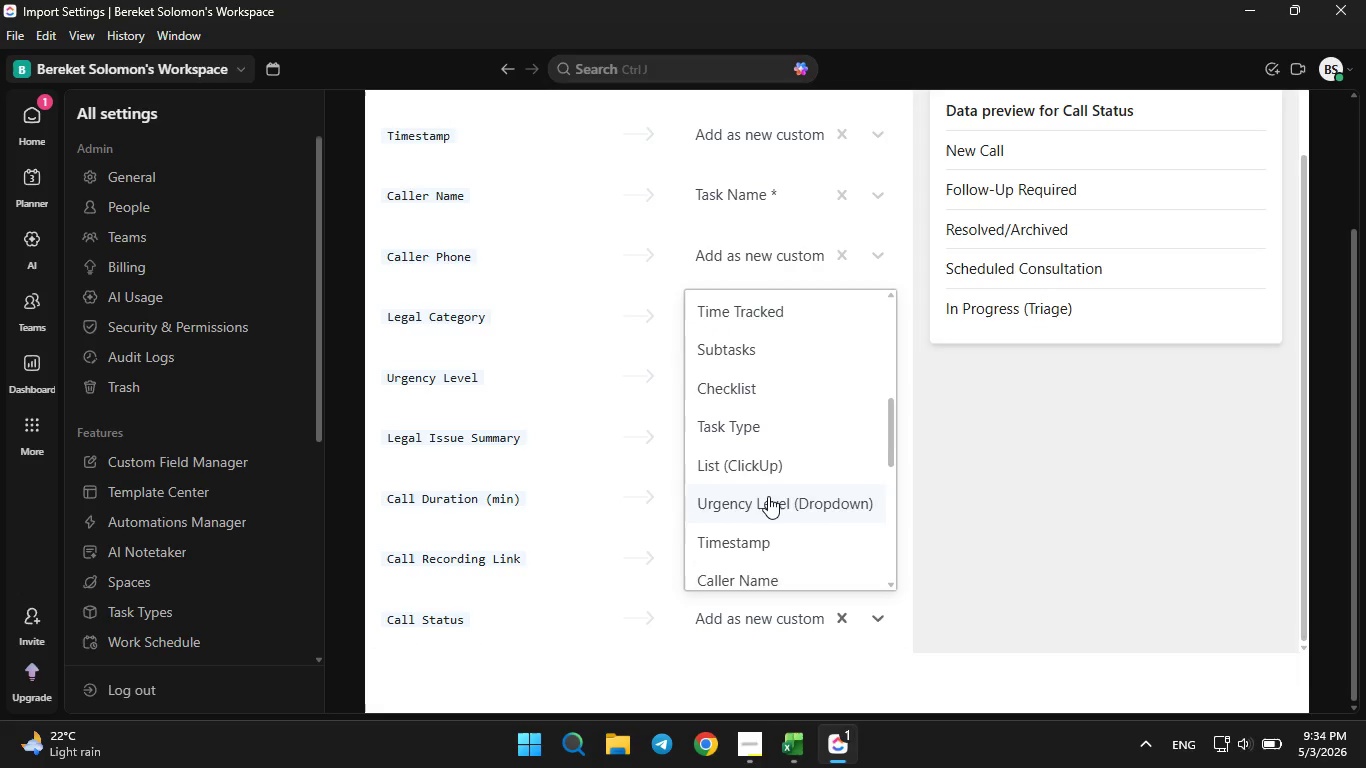 
scroll: coordinate [768, 496], scroll_direction: up, amount: 1.0
 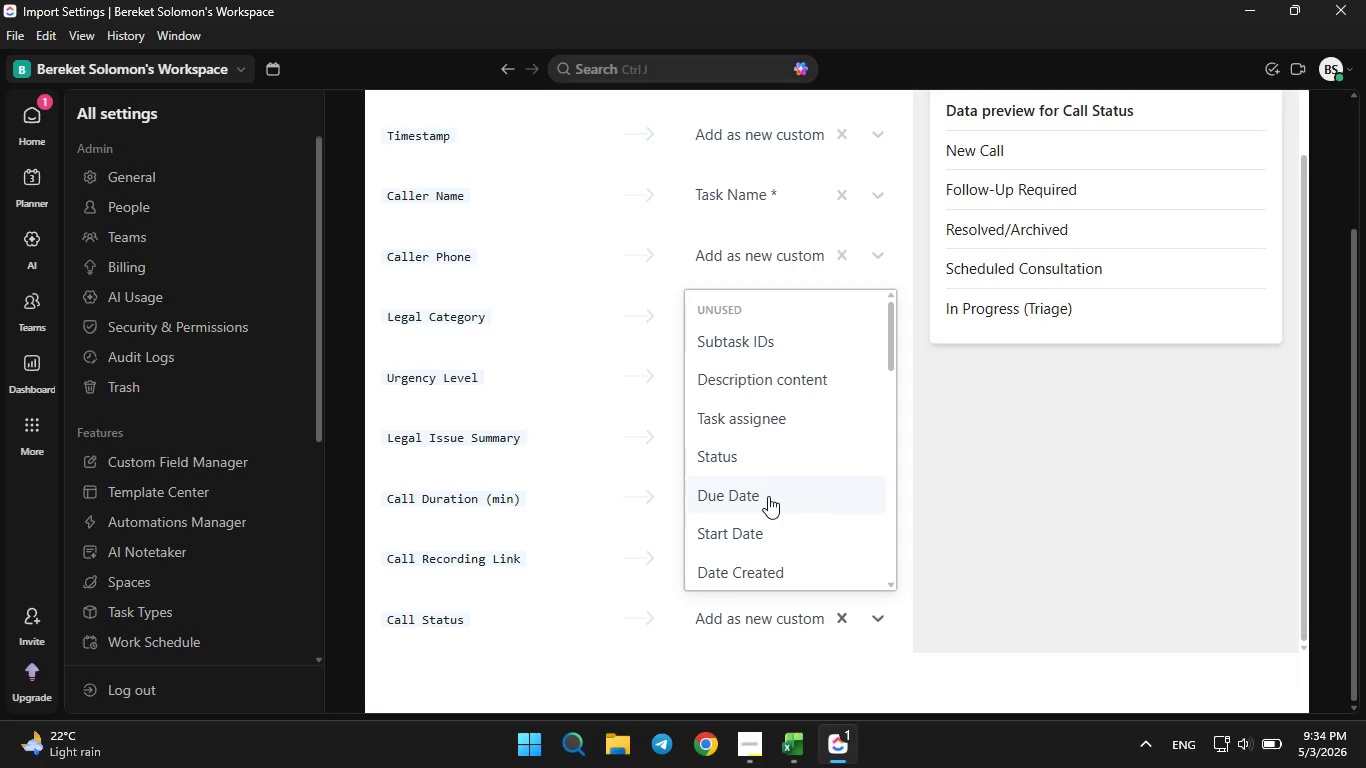 
scroll: coordinate [768, 496], scroll_direction: none, amount: 0.0
 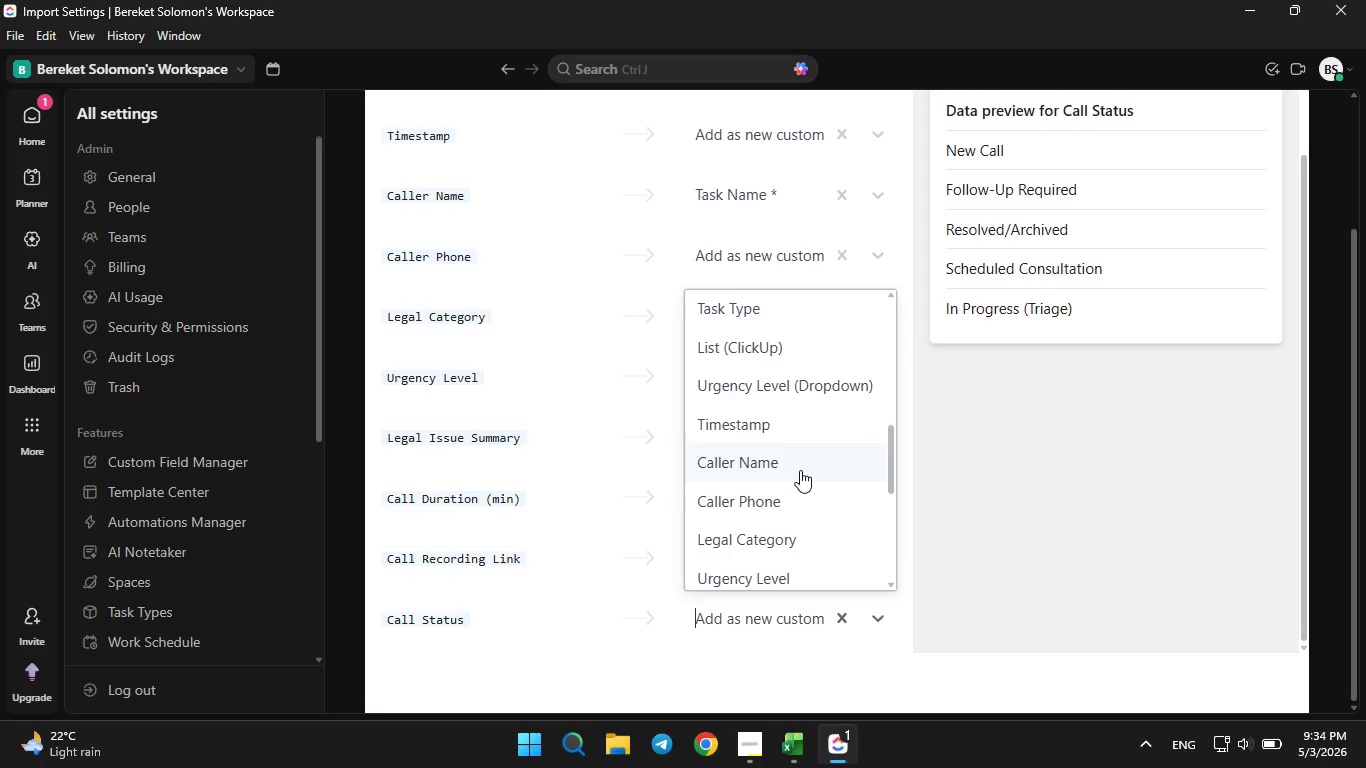 
scroll: coordinate [811, 476], scroll_direction: down, amount: 2.0
 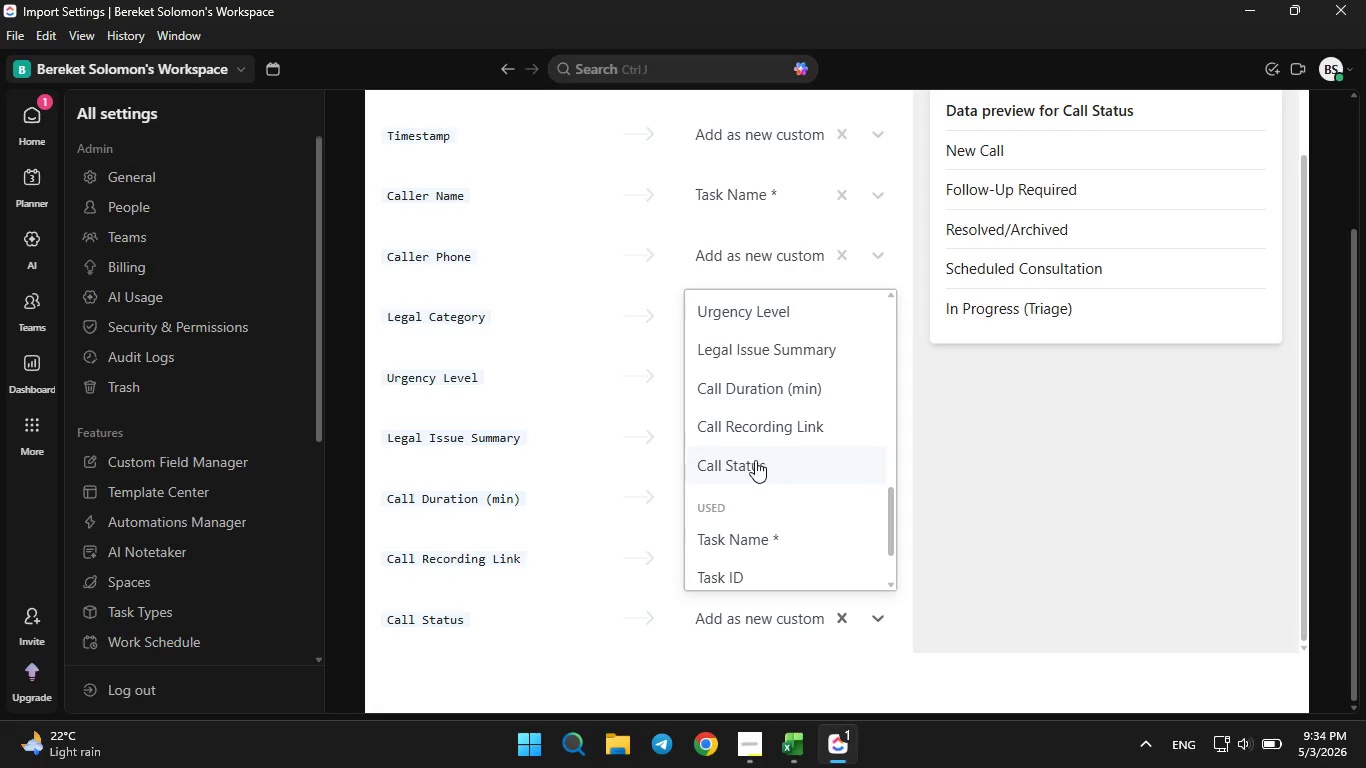 
left_click([755, 460])
 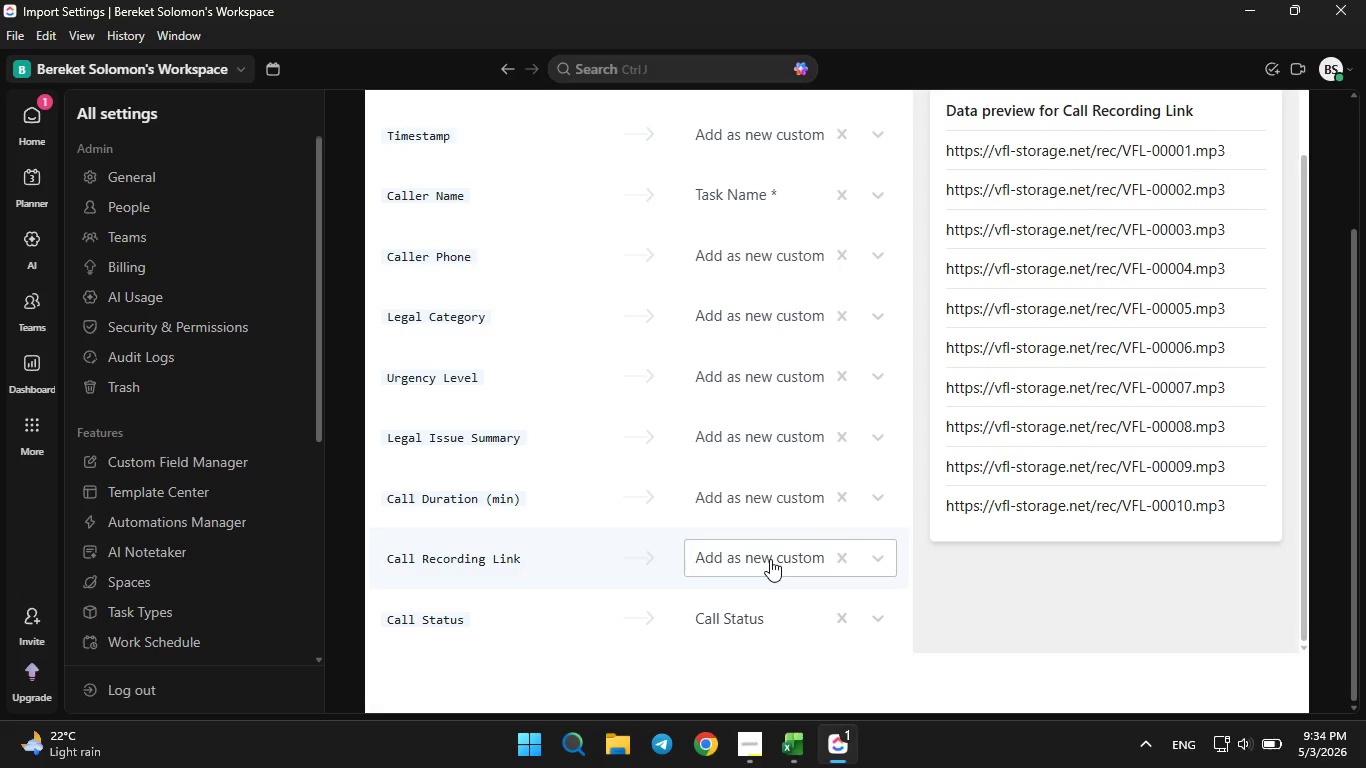 
left_click([770, 558])
 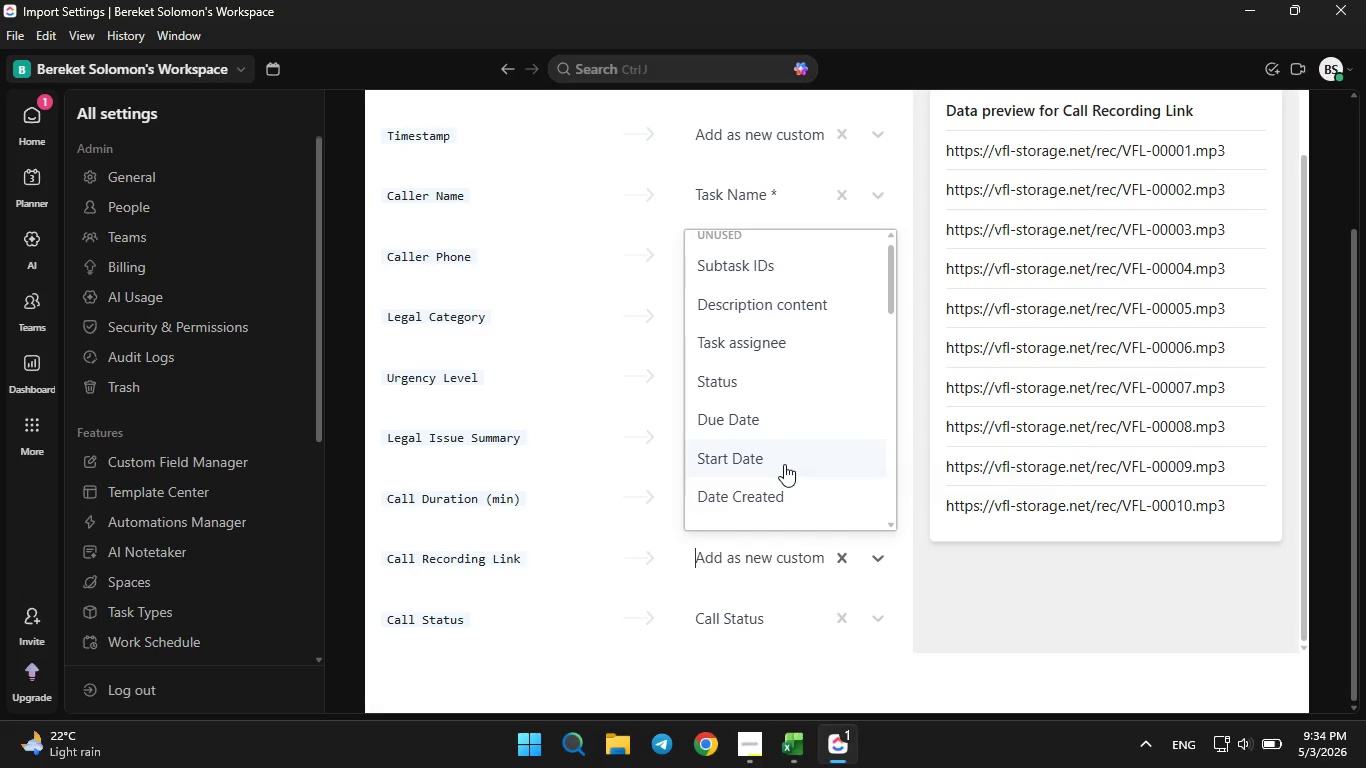 
scroll: coordinate [783, 459], scroll_direction: down, amount: 2.0
 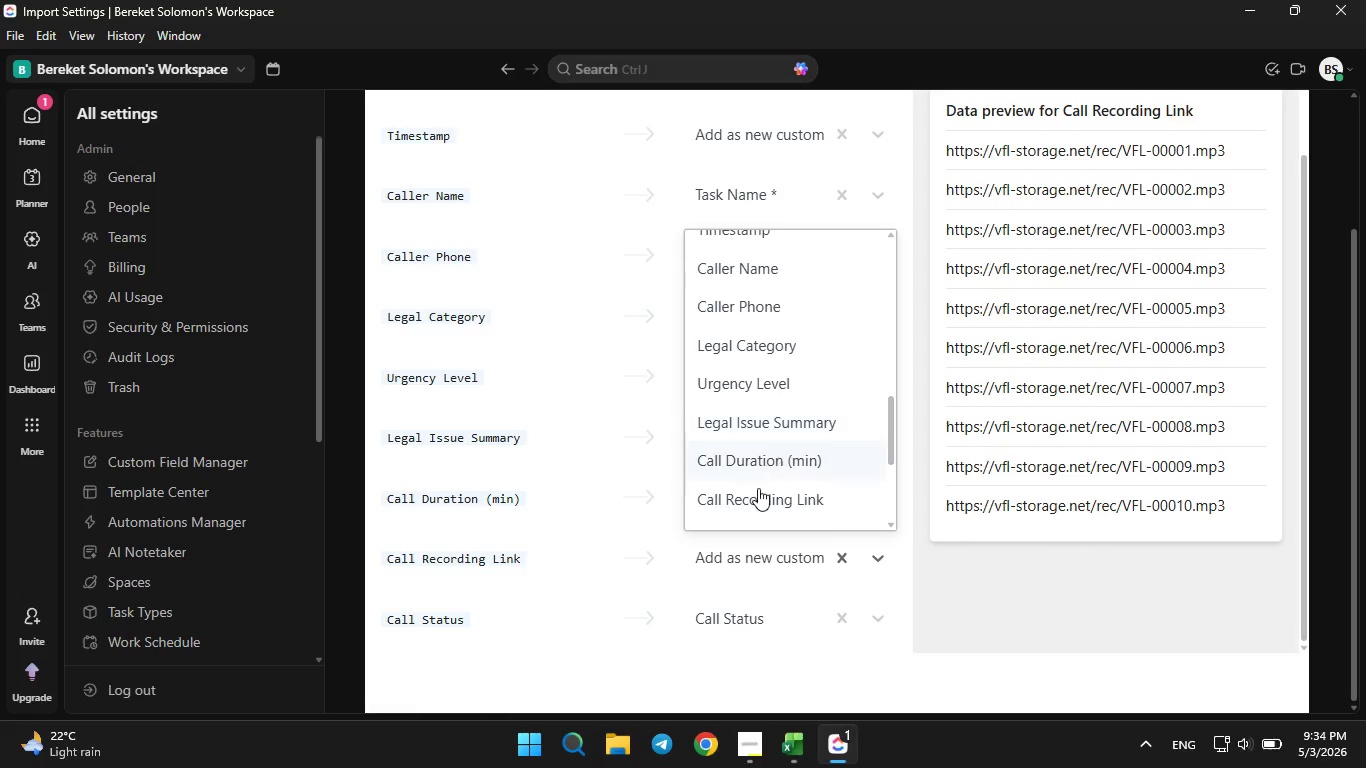 
left_click([757, 497])
 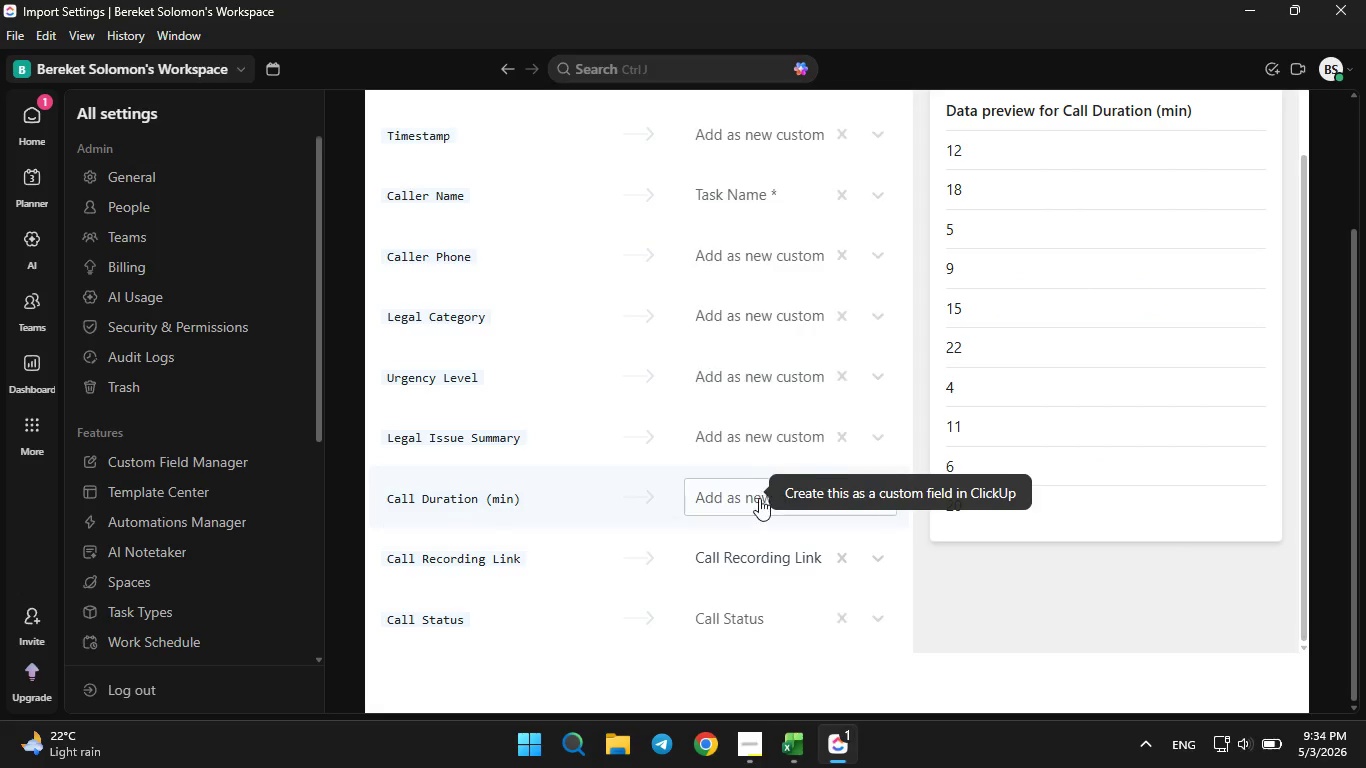 
left_click([760, 498])
 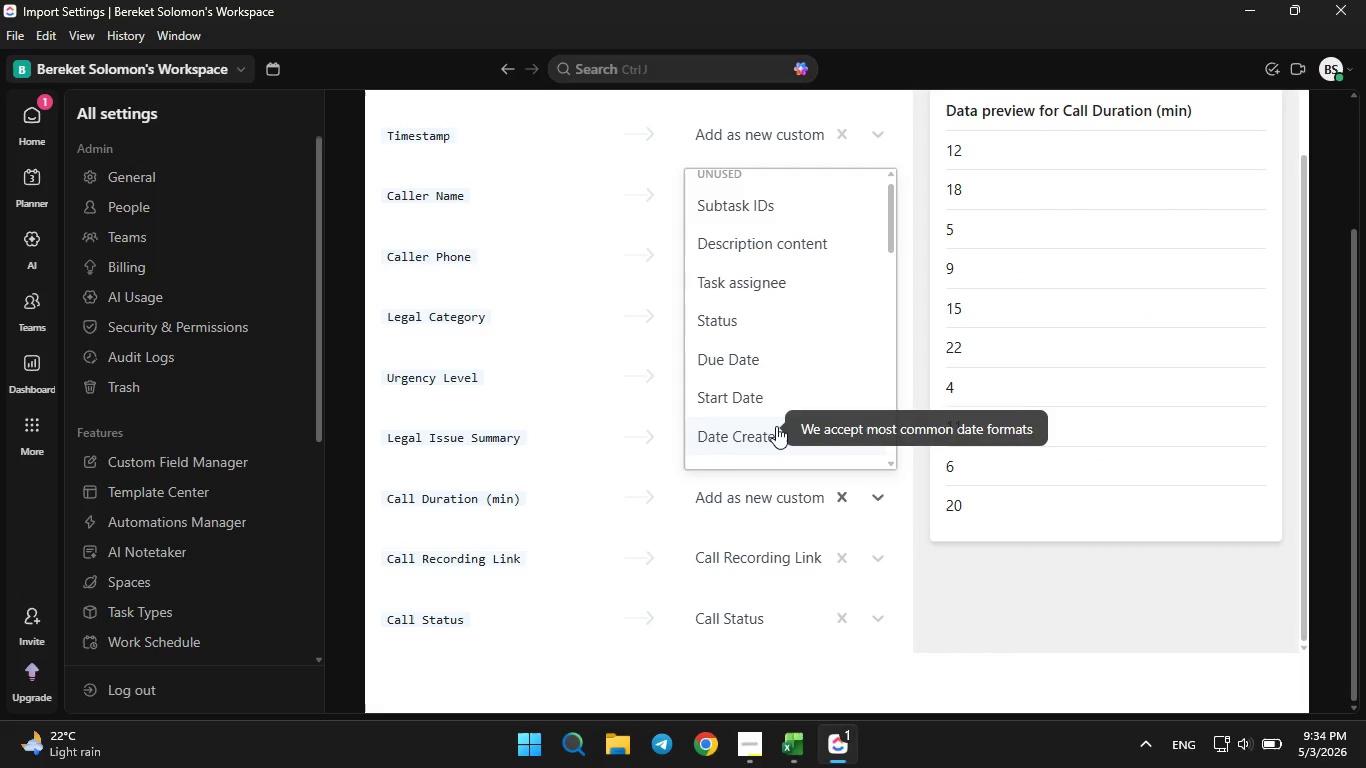 
scroll: coordinate [776, 426], scroll_direction: down, amount: 4.0
 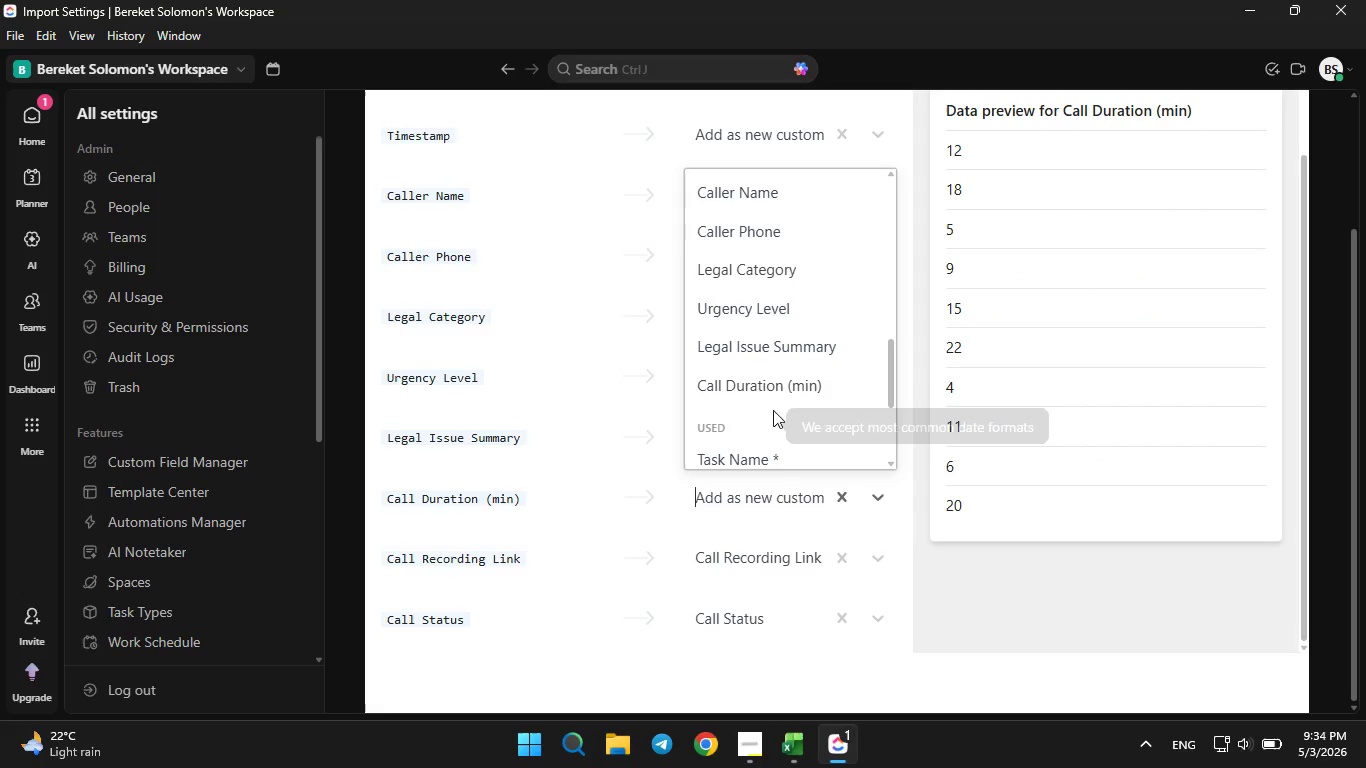 
left_click([757, 395])
 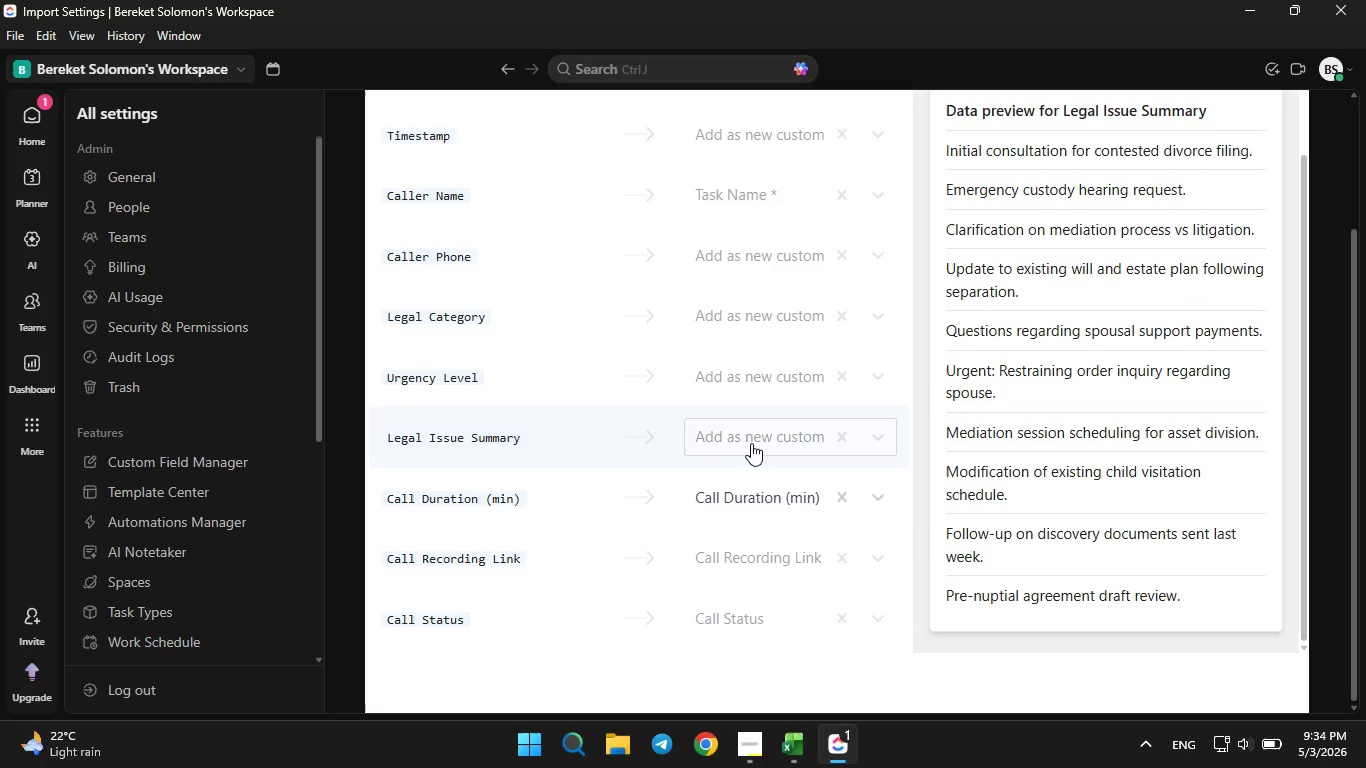 
left_click([753, 440])
 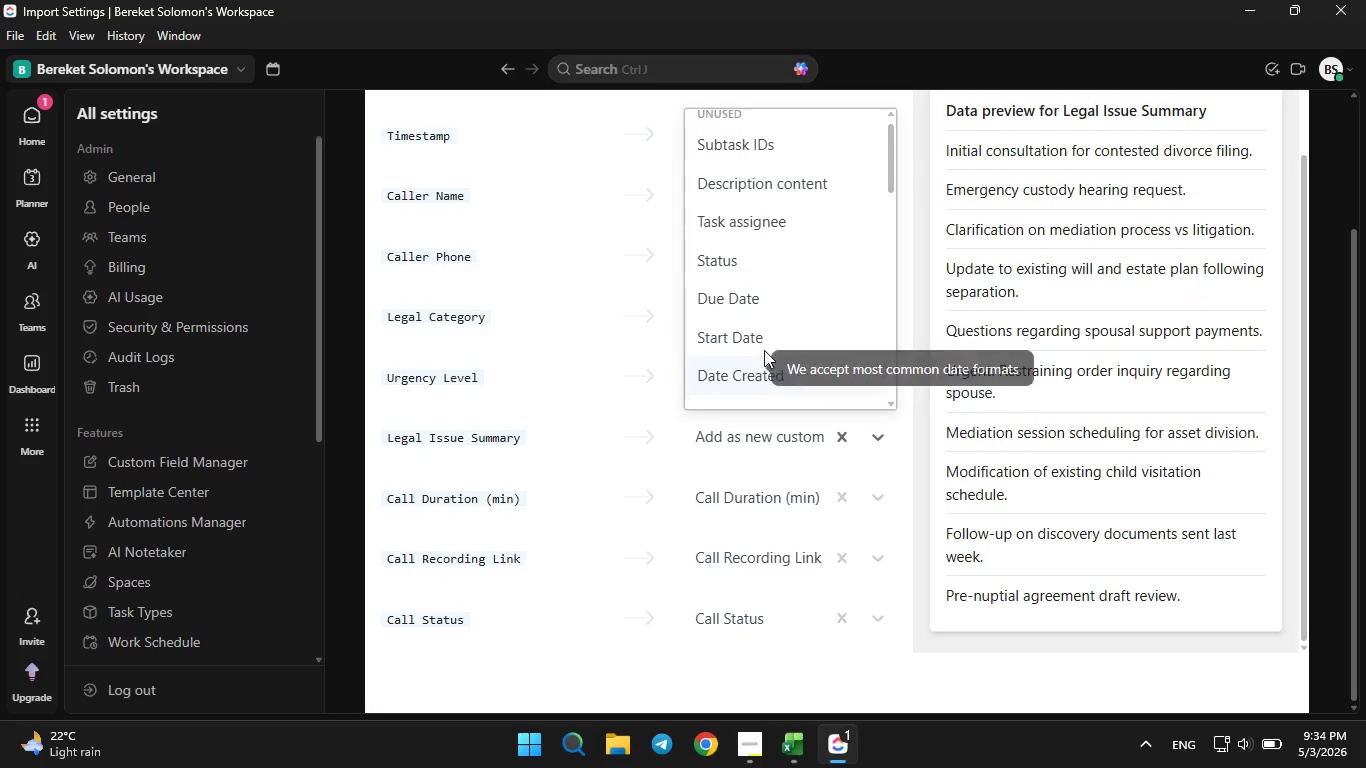 
scroll: coordinate [765, 348], scroll_direction: down, amount: 5.0
 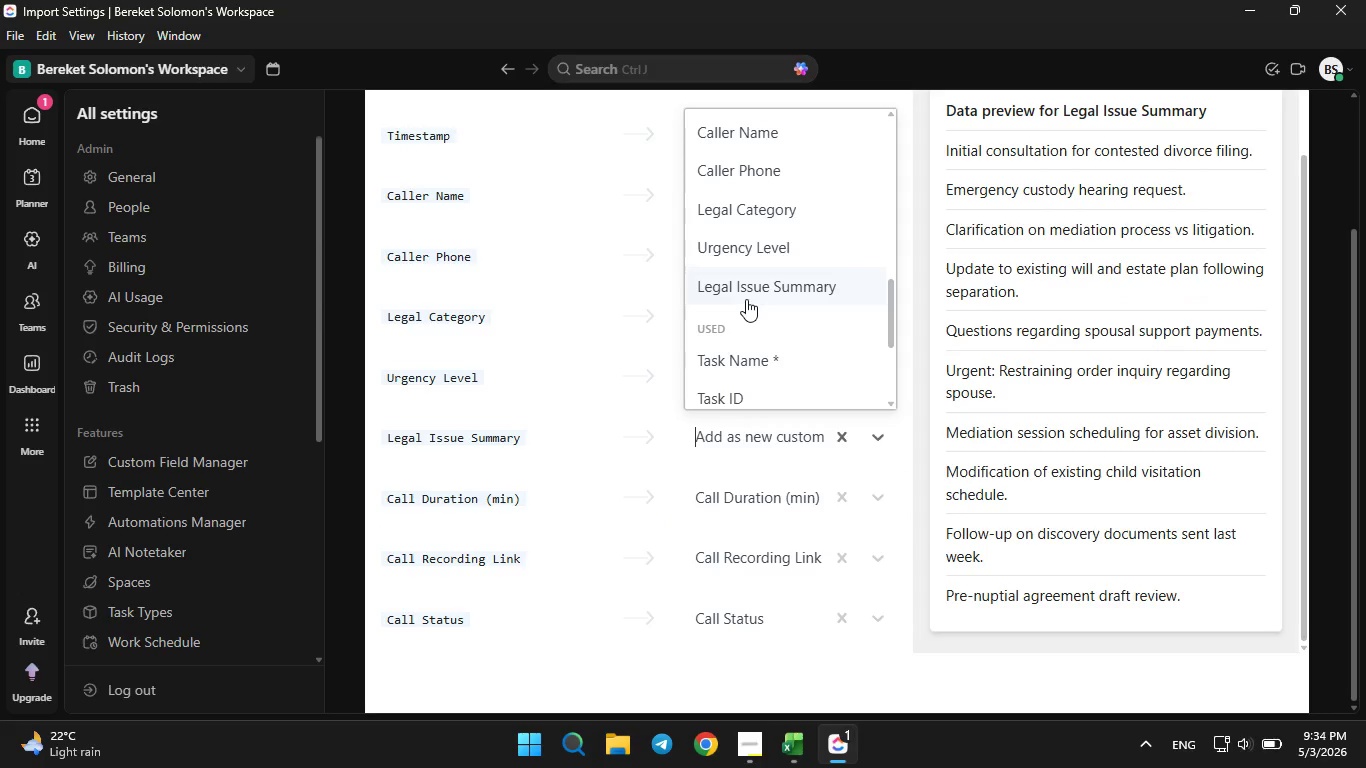 
left_click([746, 295])
 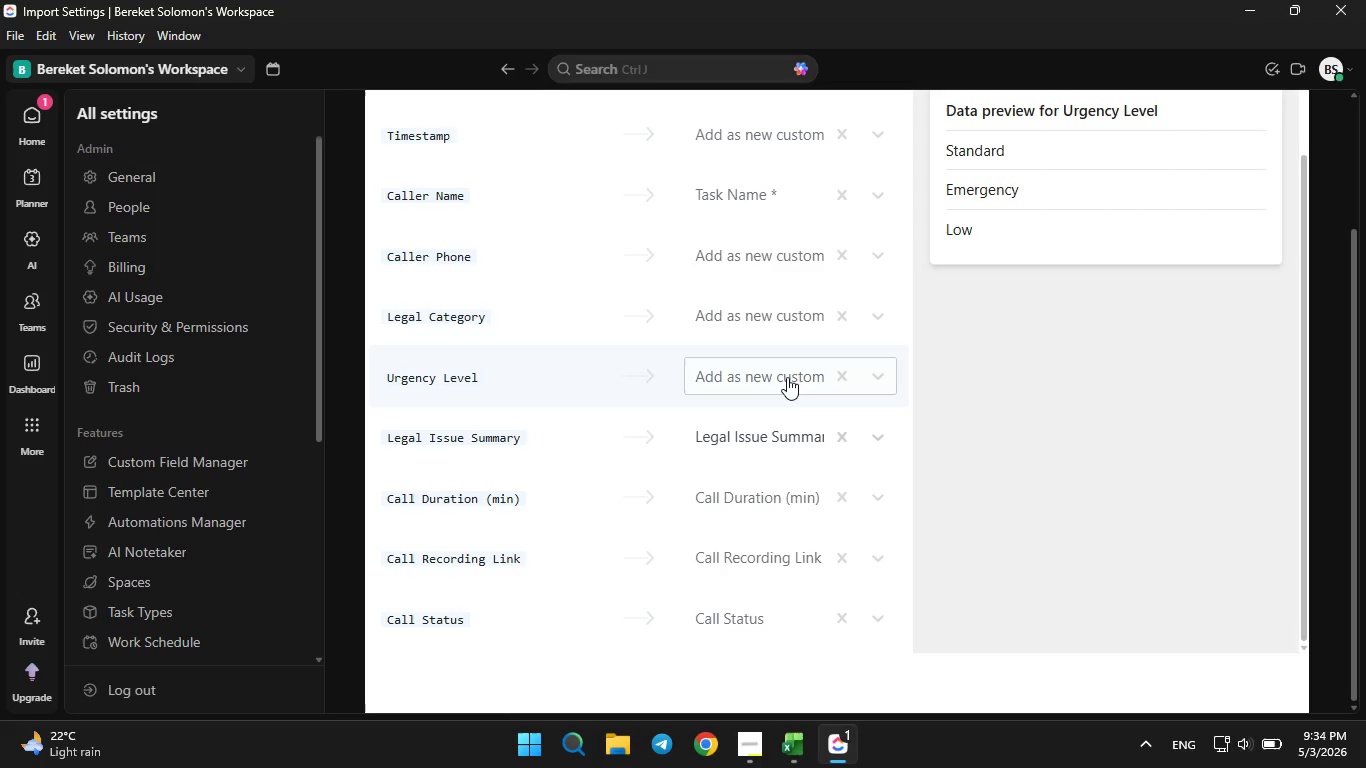 
mouse_move([799, 357])
 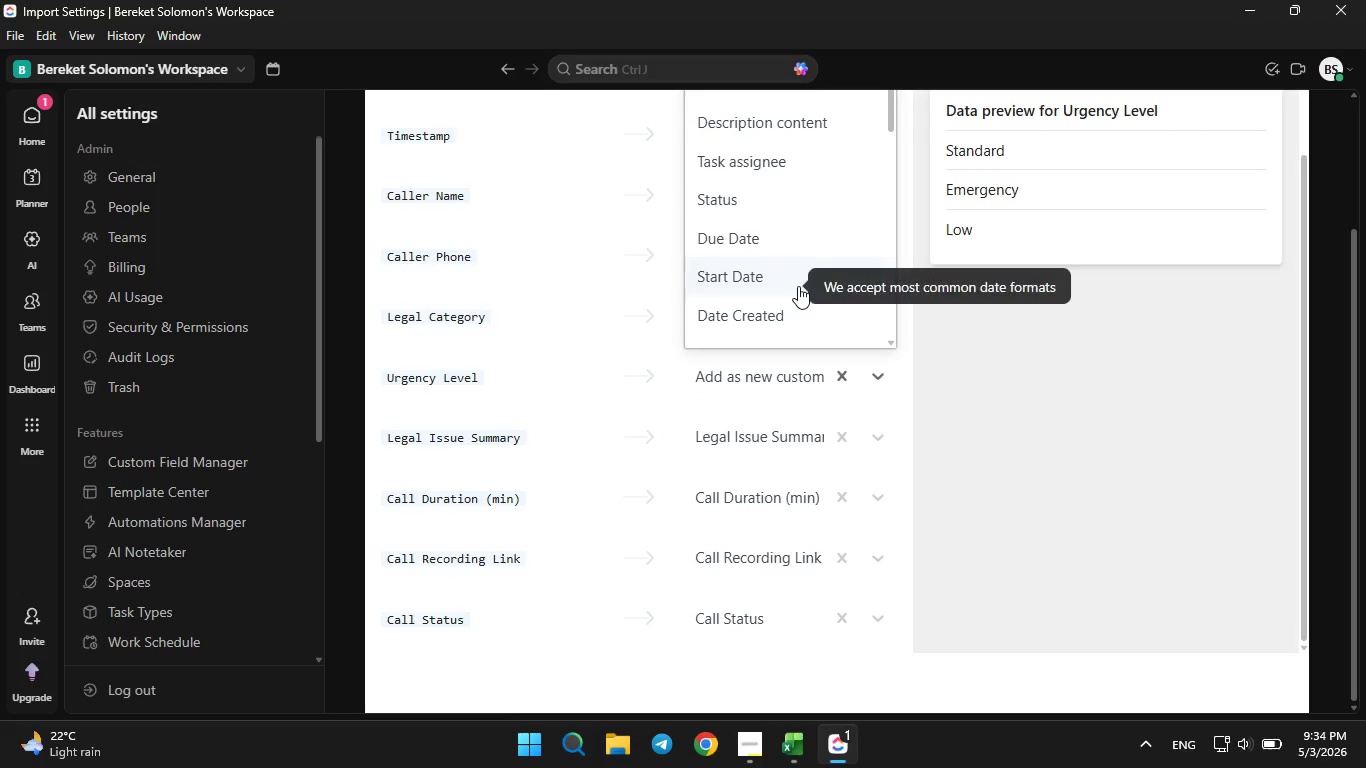 
scroll: coordinate [797, 287], scroll_direction: down, amount: 3.0
 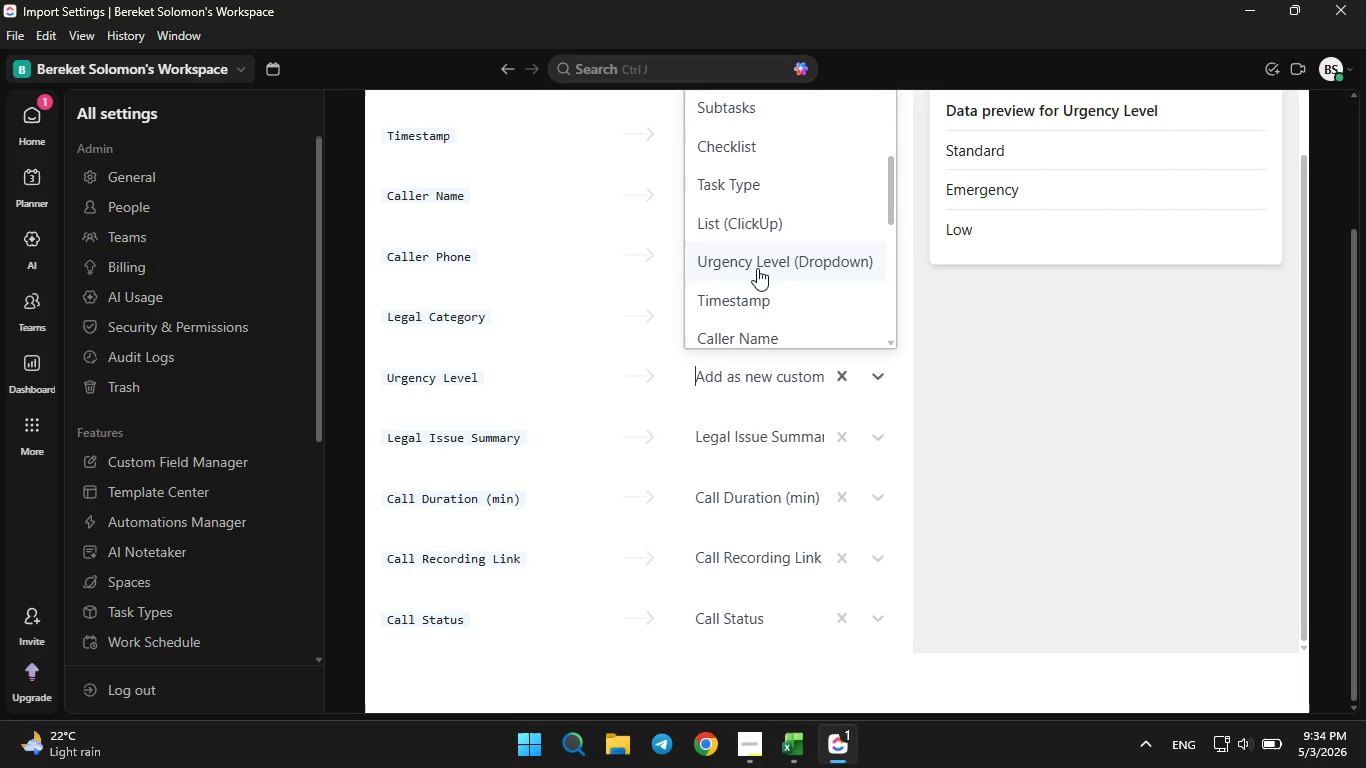 
left_click([758, 267])
 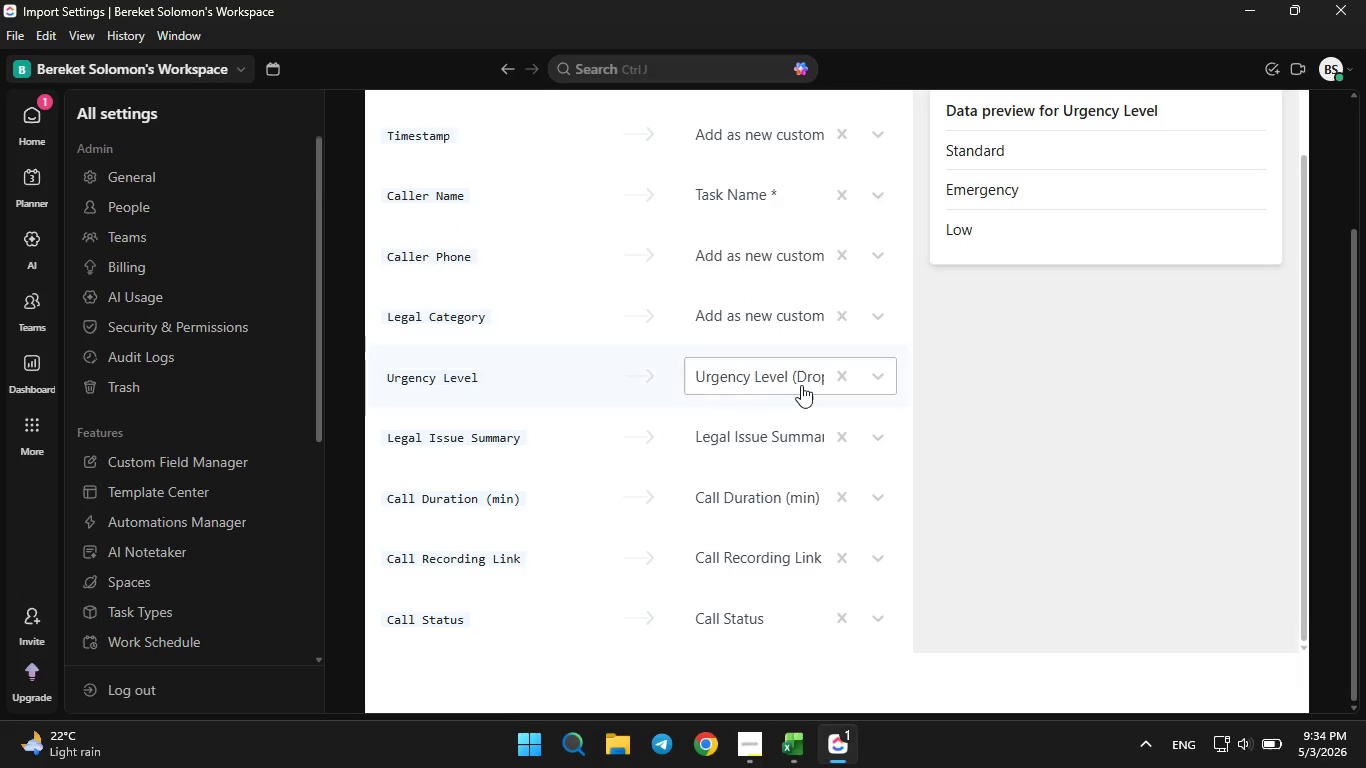 
left_click([804, 382])
 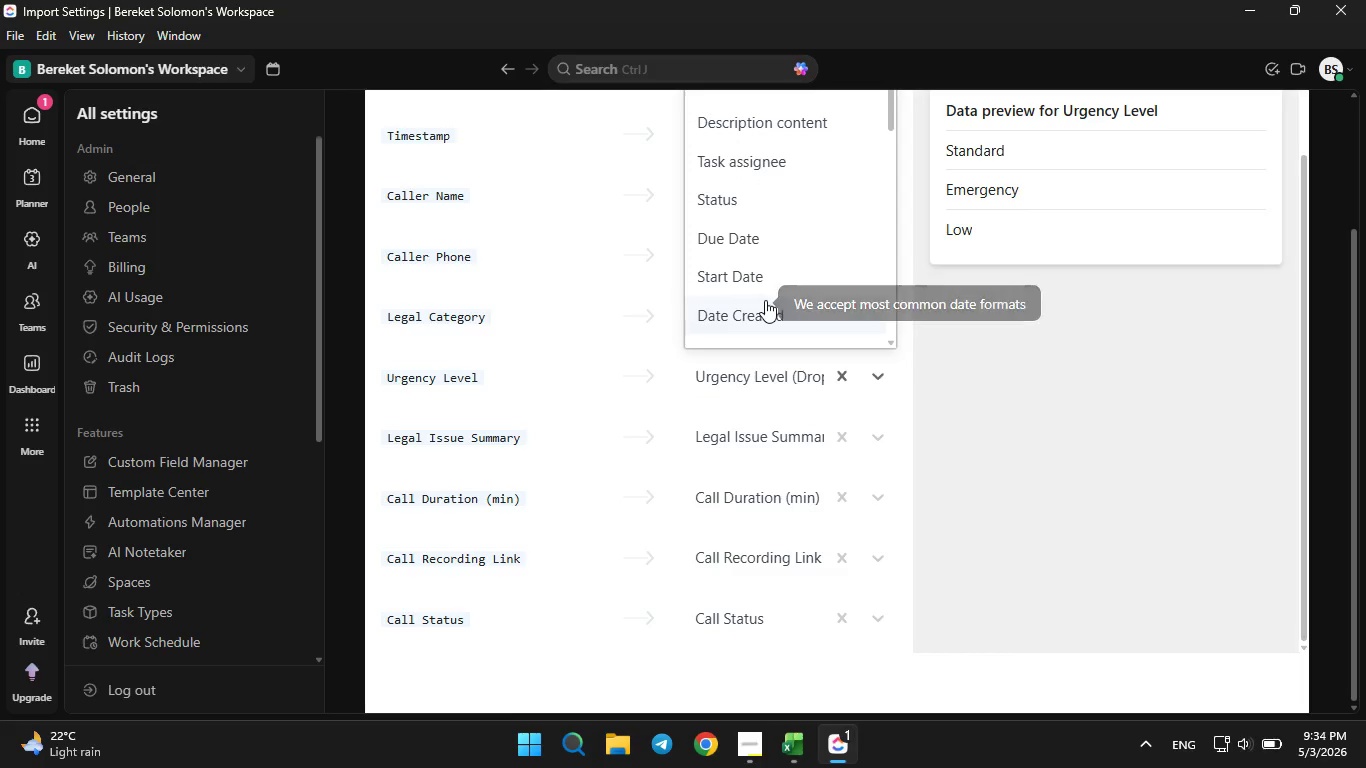 
scroll: coordinate [765, 299], scroll_direction: down, amount: 11.0
 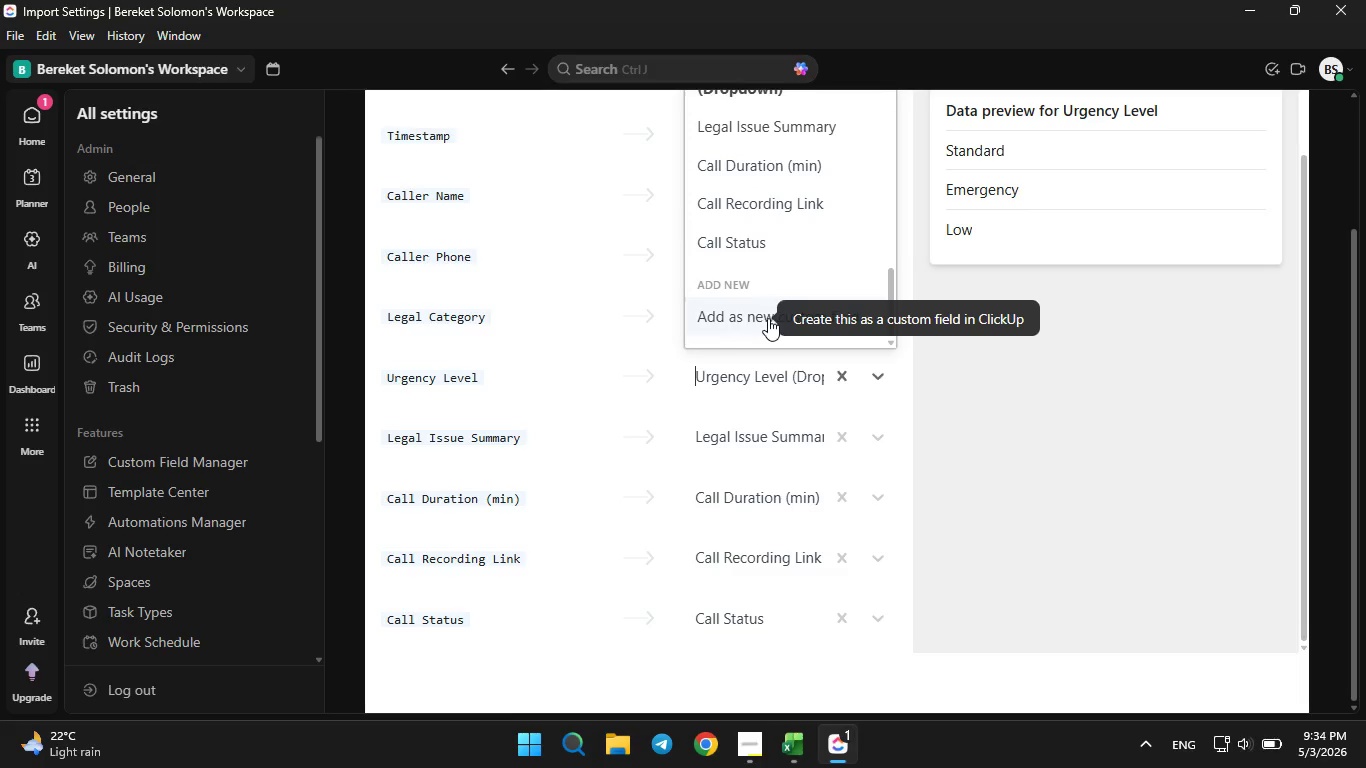 
left_click([768, 318])
 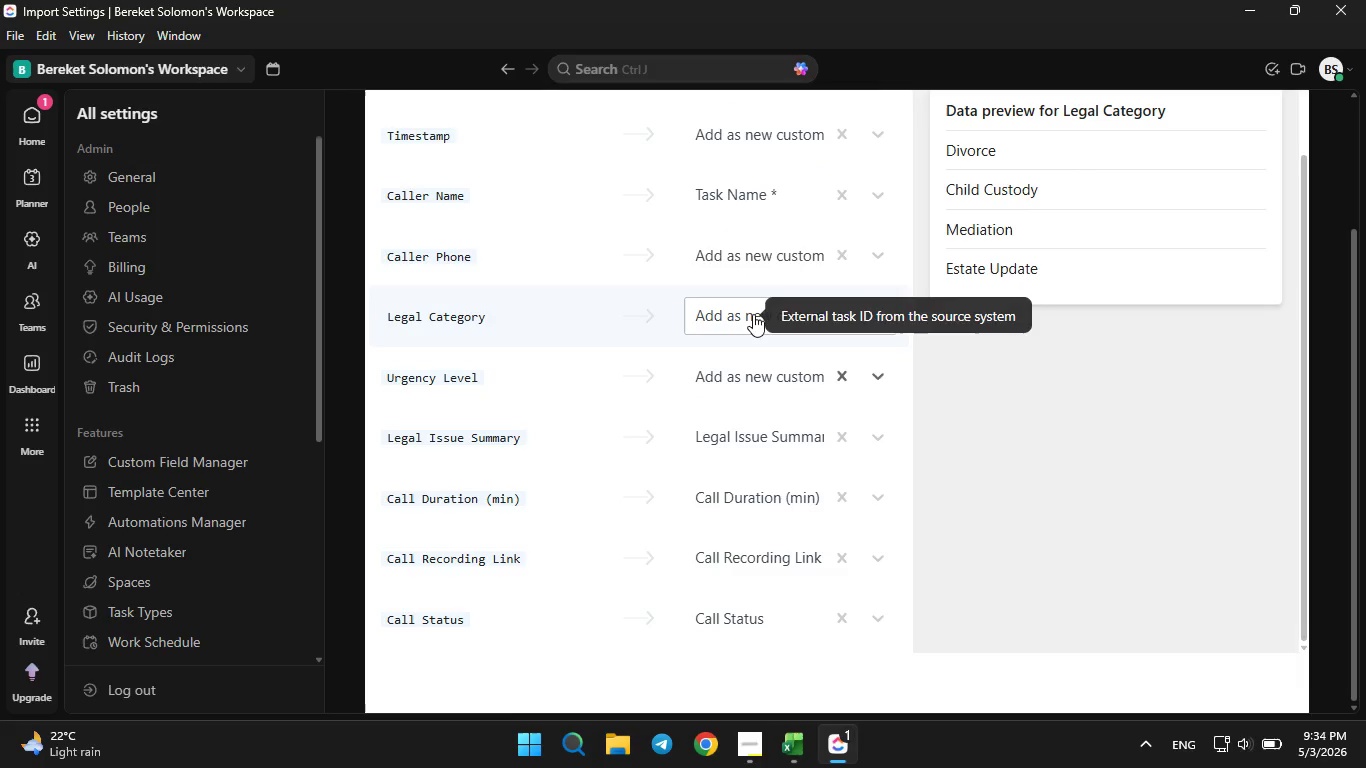 
left_click([753, 314])
 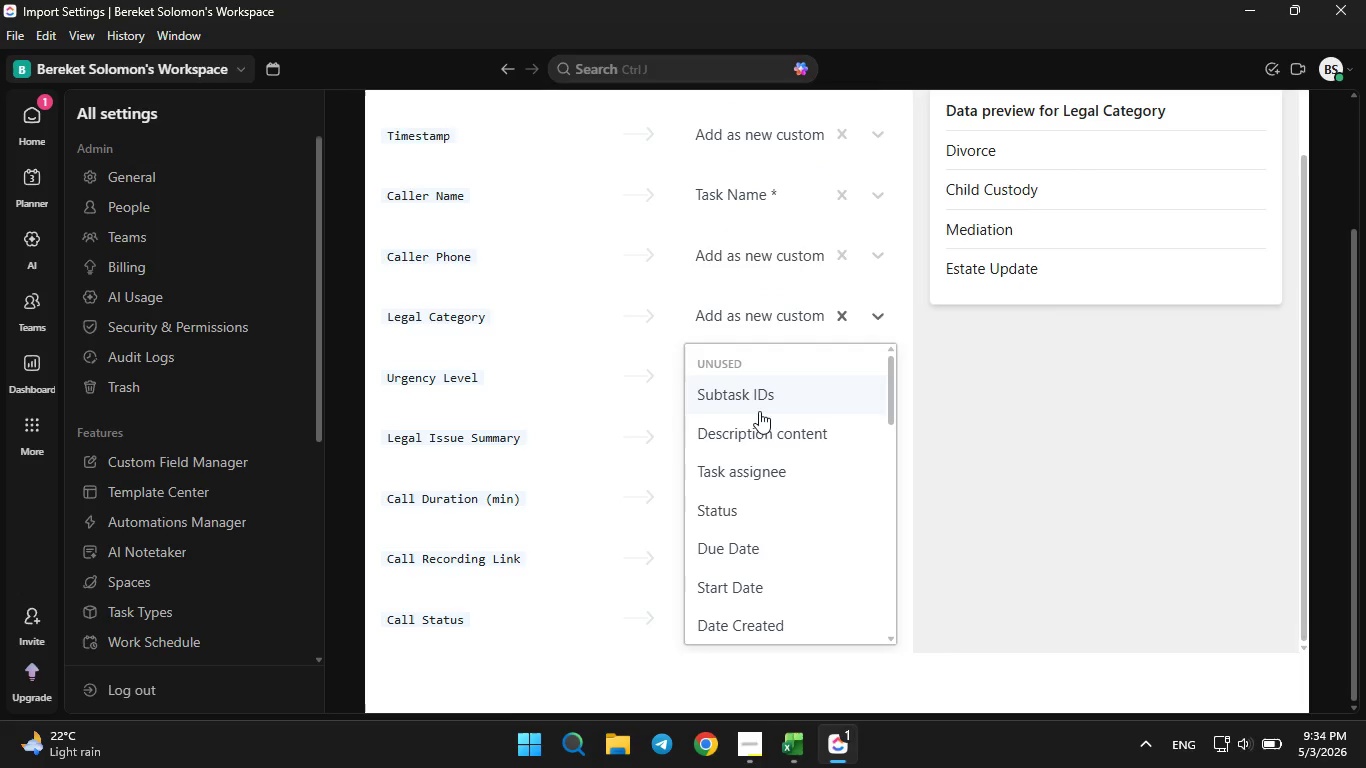 
scroll: coordinate [759, 415], scroll_direction: down, amount: 3.0
 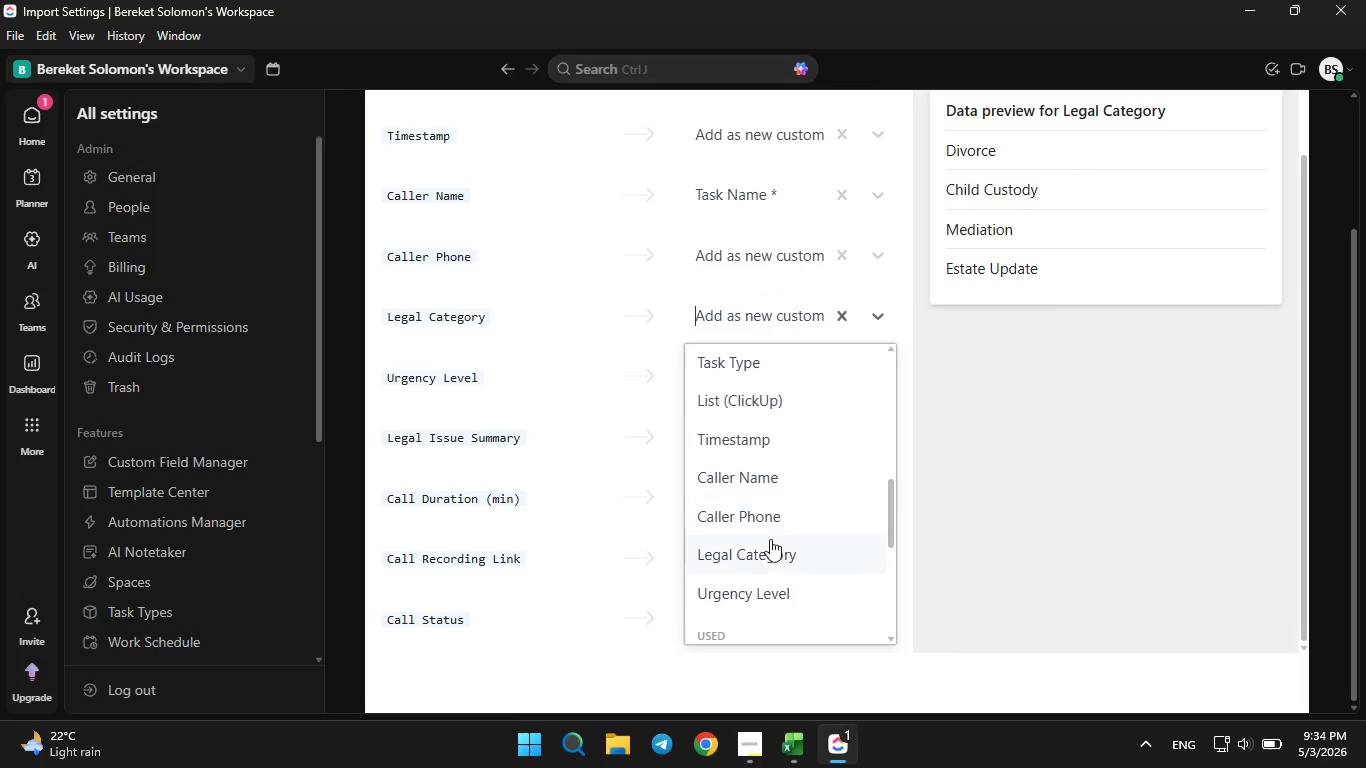 
left_click([766, 546])
 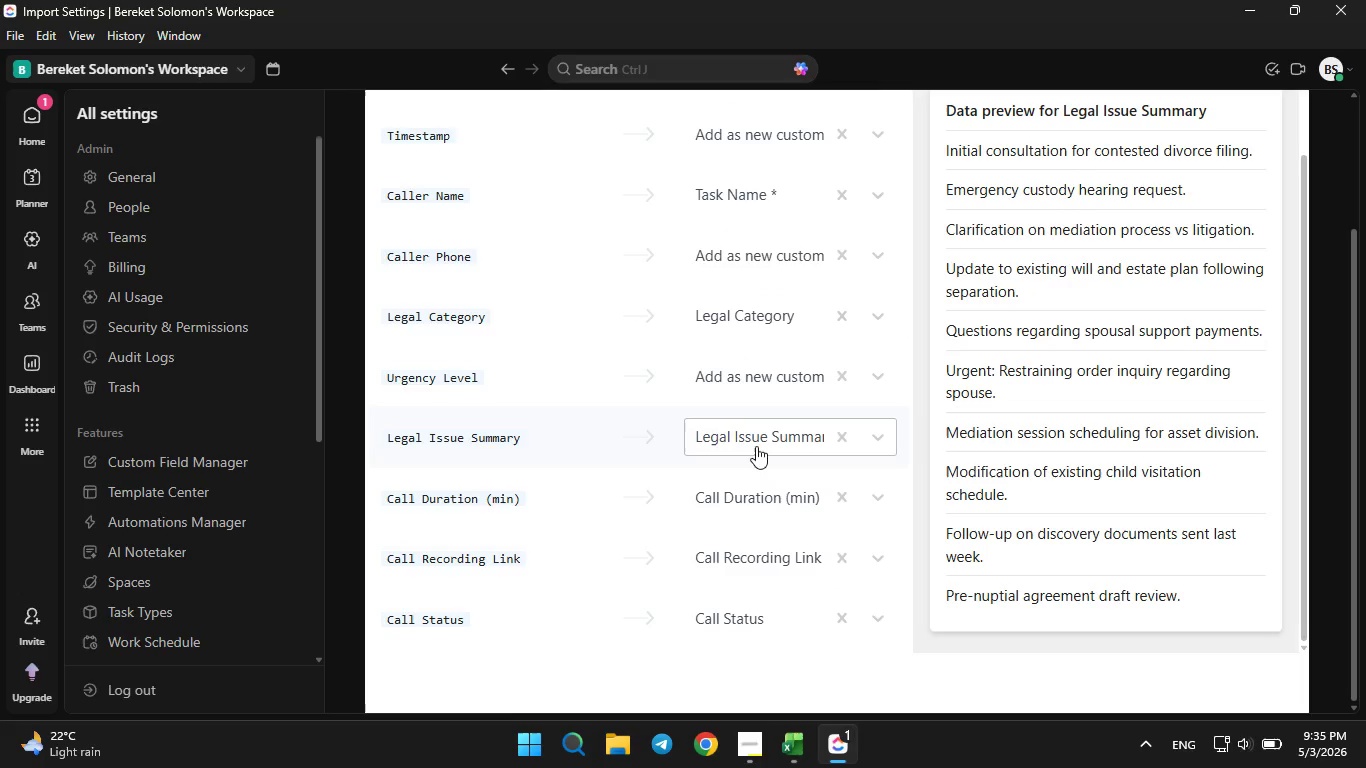 
scroll: coordinate [755, 443], scroll_direction: none, amount: 0.0
 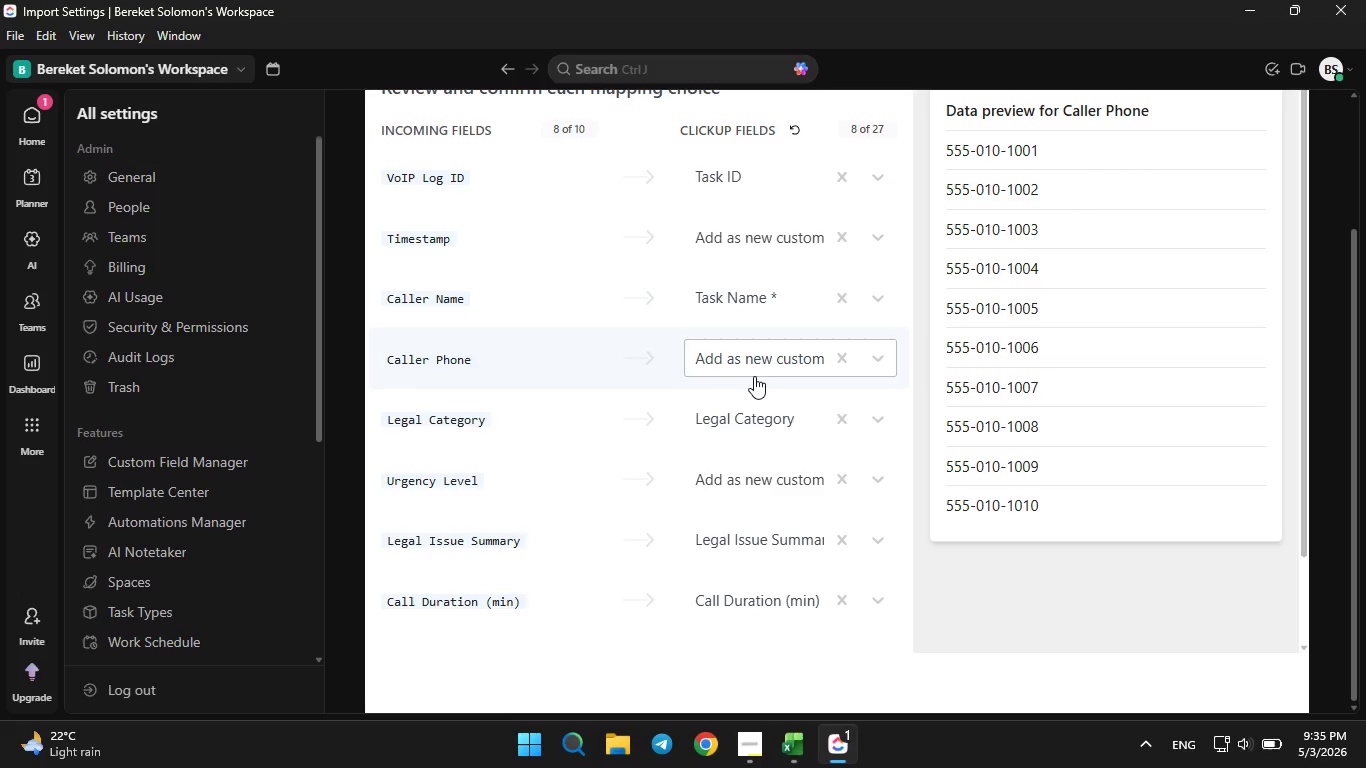 
left_click([754, 375])
 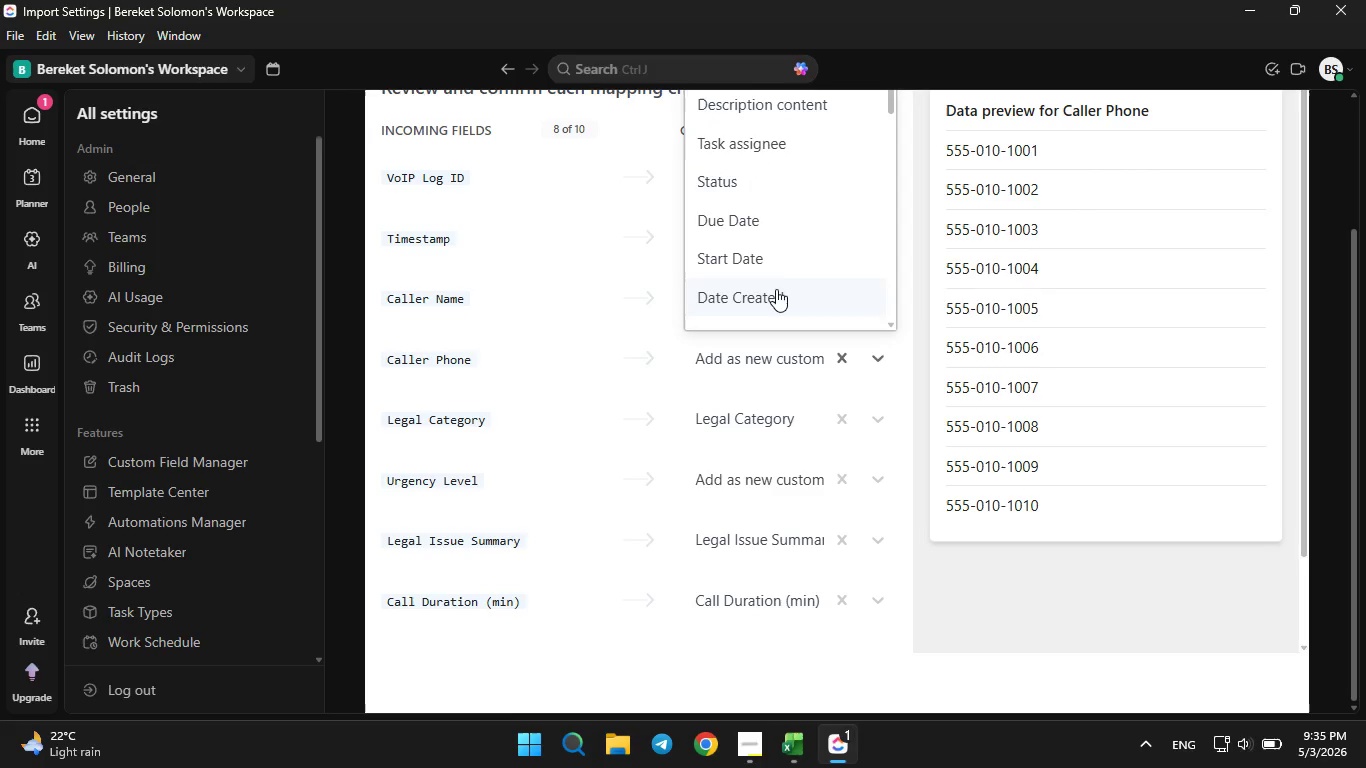 
scroll: coordinate [774, 289], scroll_direction: down, amount: 2.0
 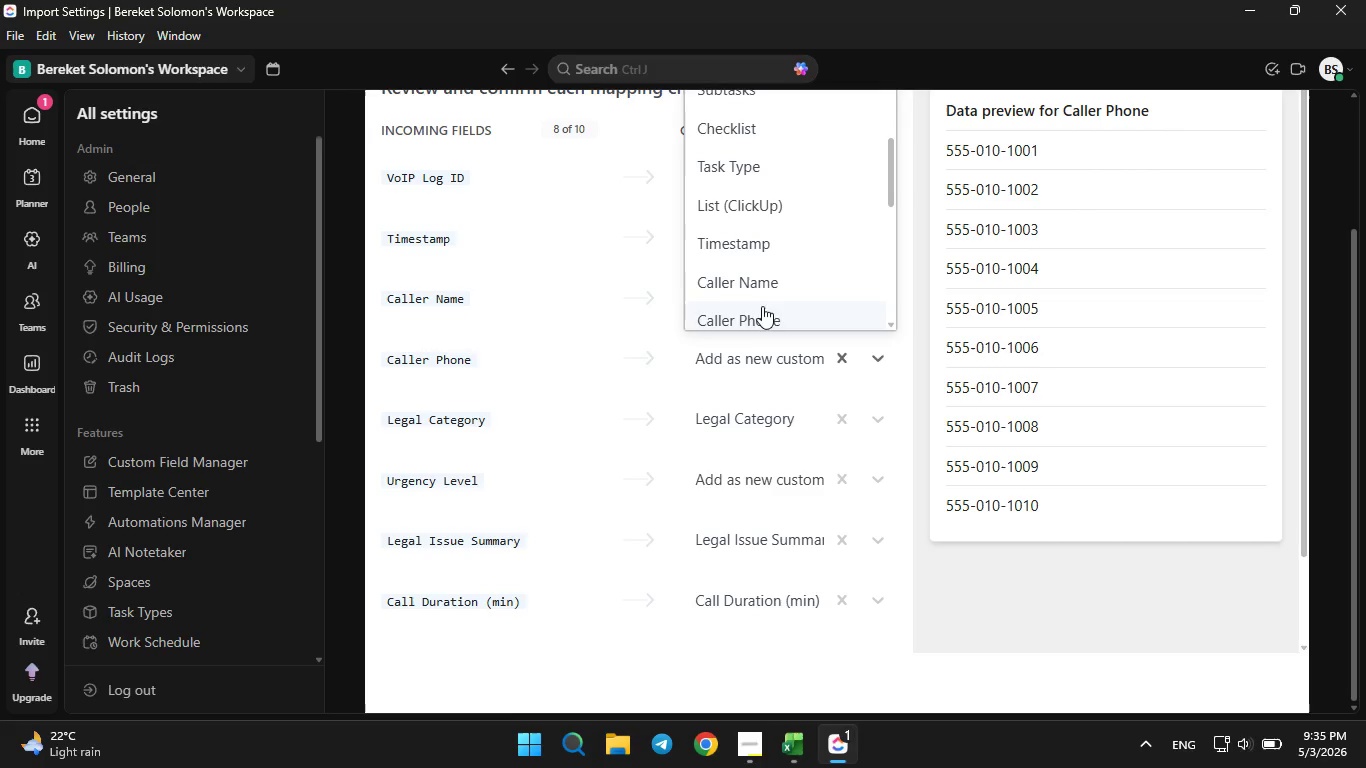 
left_click([761, 313])
 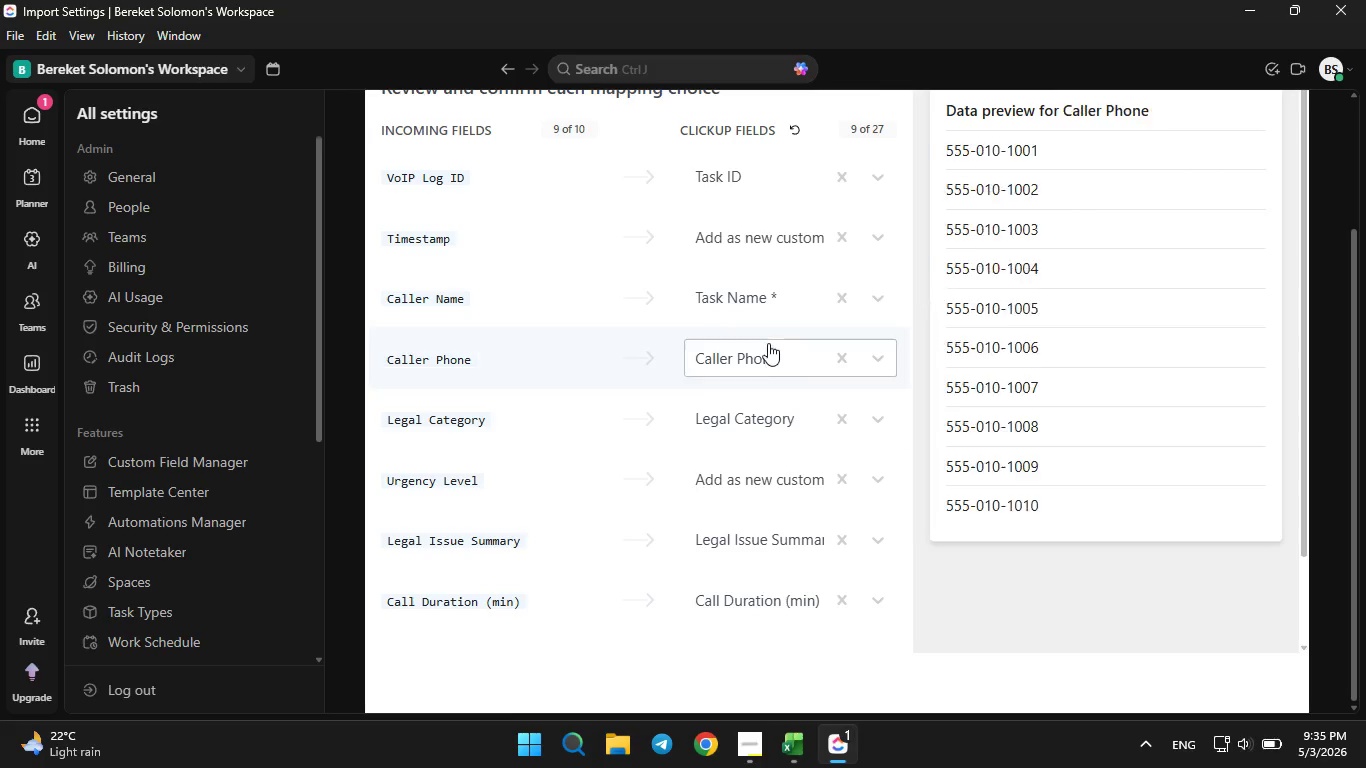 
mouse_move([762, 306])
 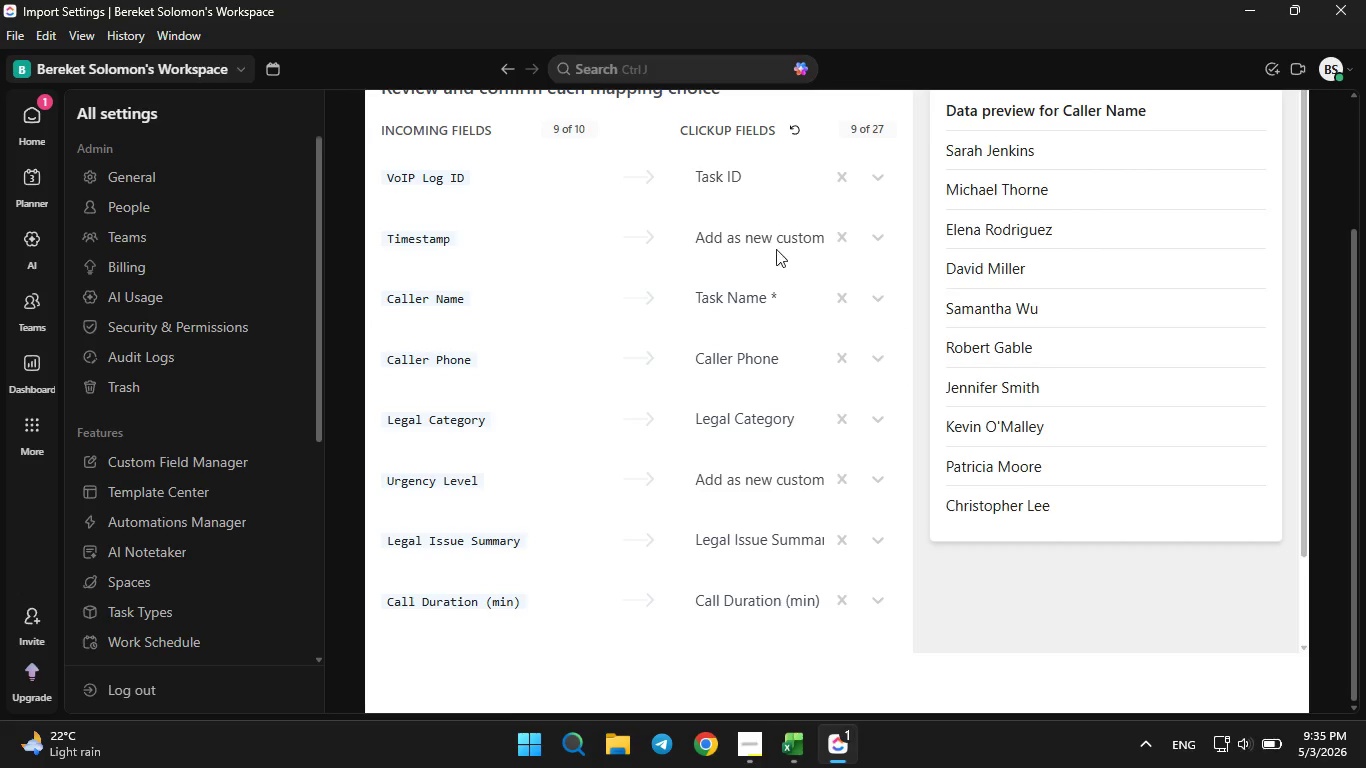 
left_click([777, 245])
 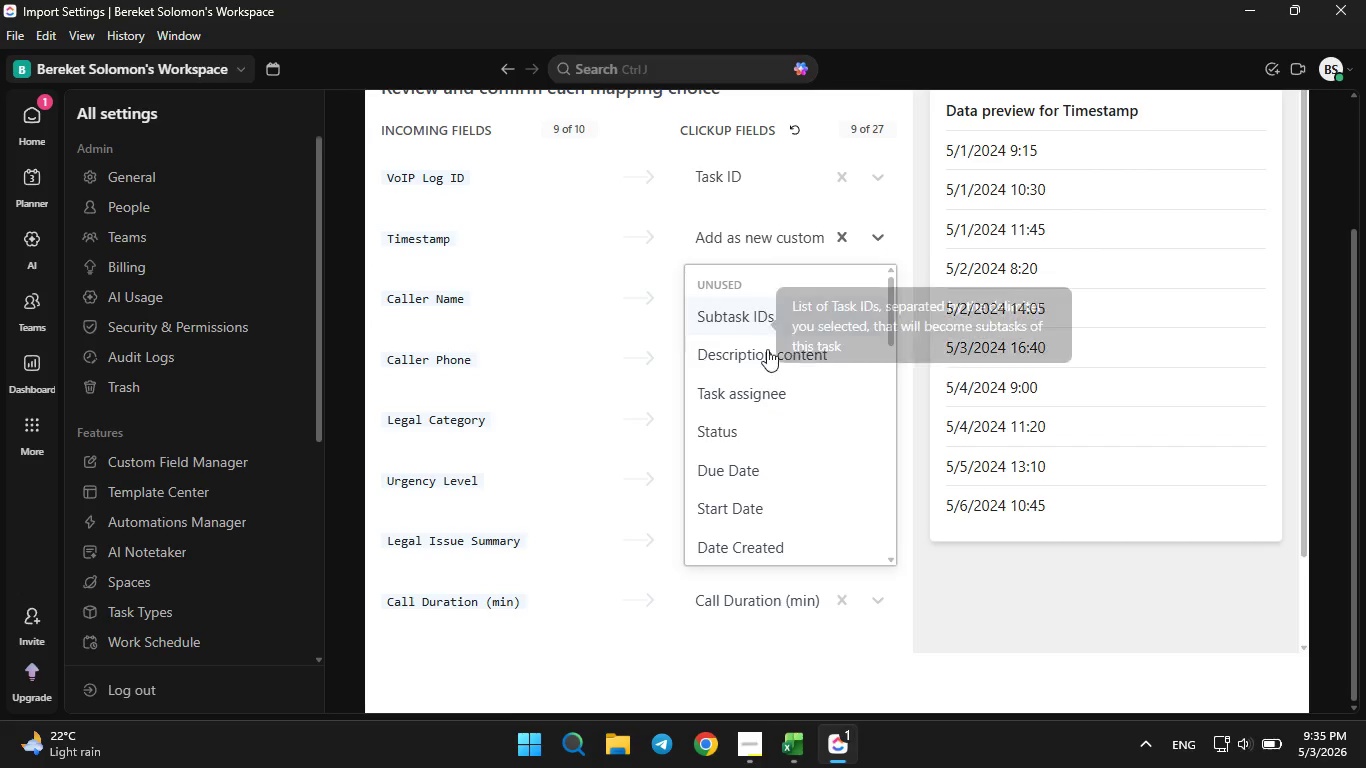 
scroll: coordinate [761, 436], scroll_direction: down, amount: 4.0
 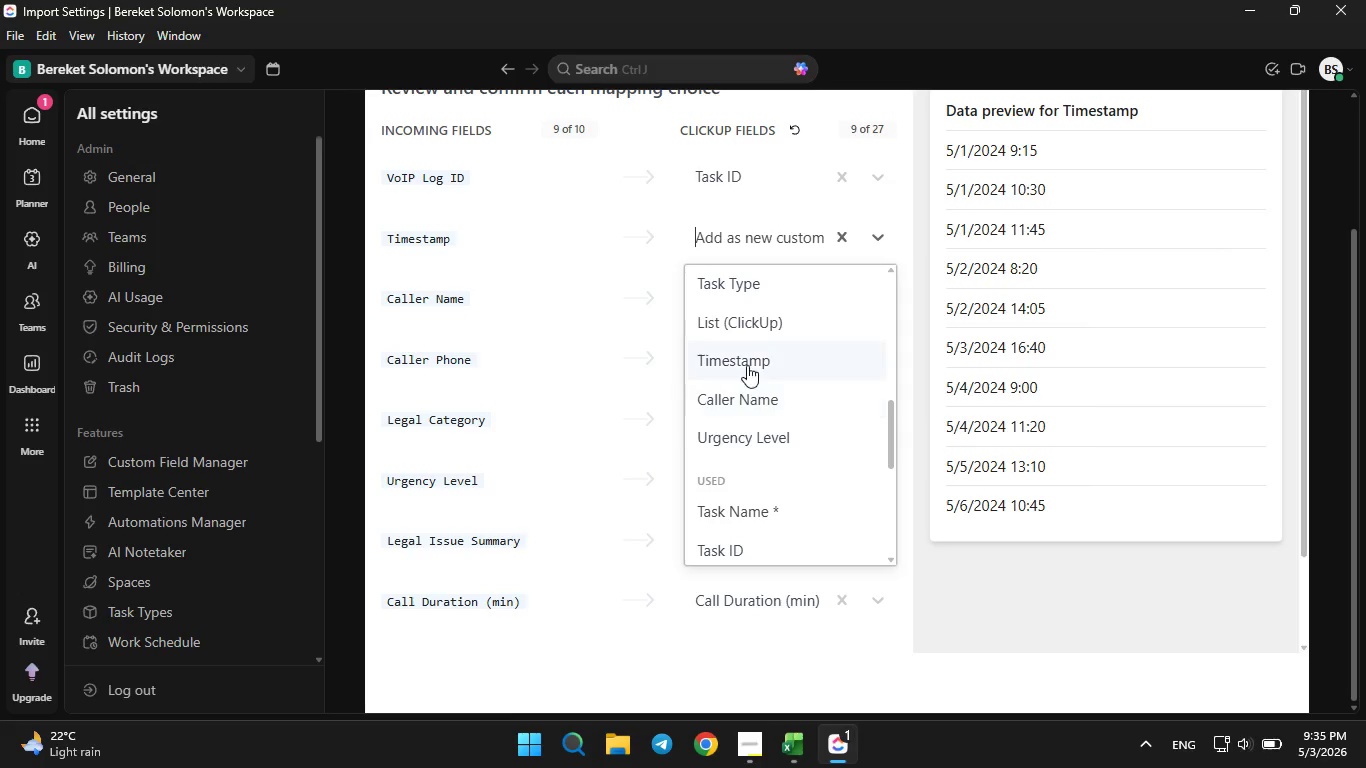 
left_click([747, 364])
 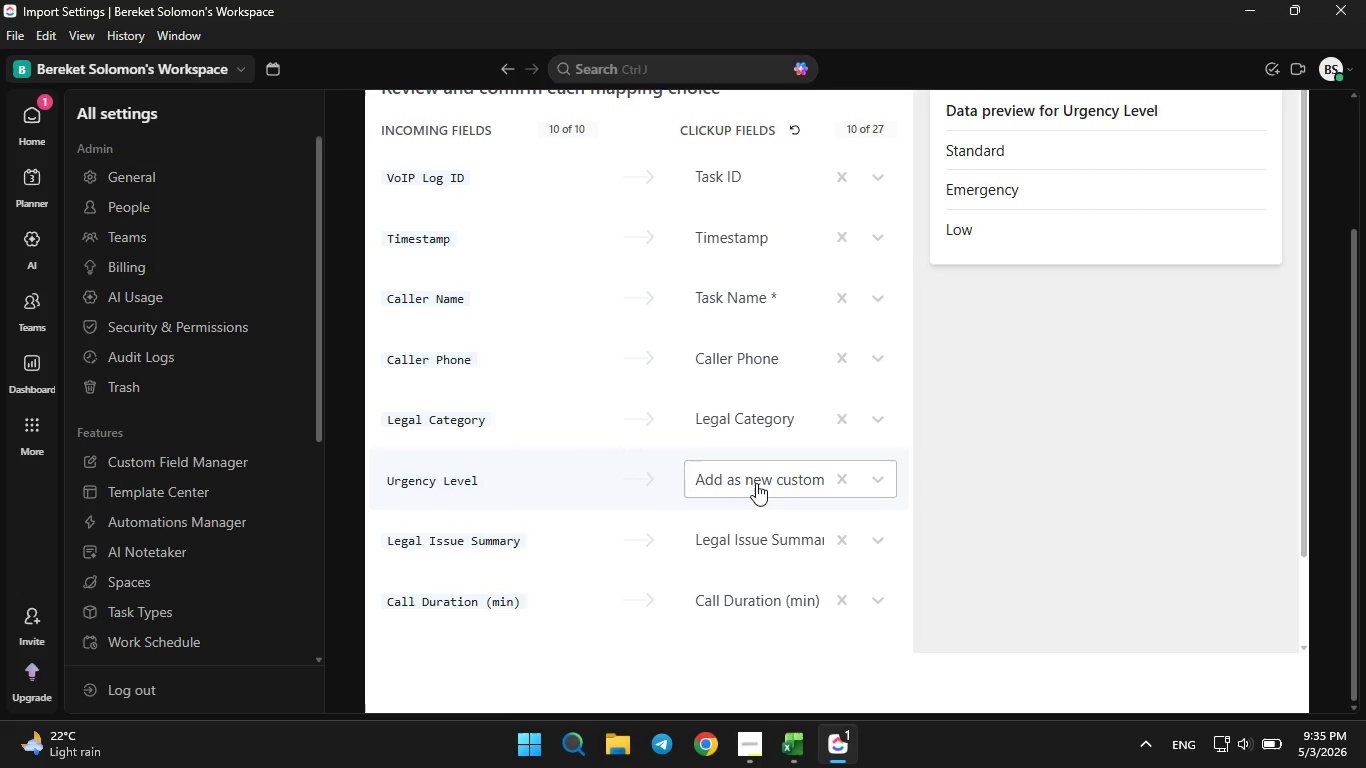 
left_click([756, 481])
 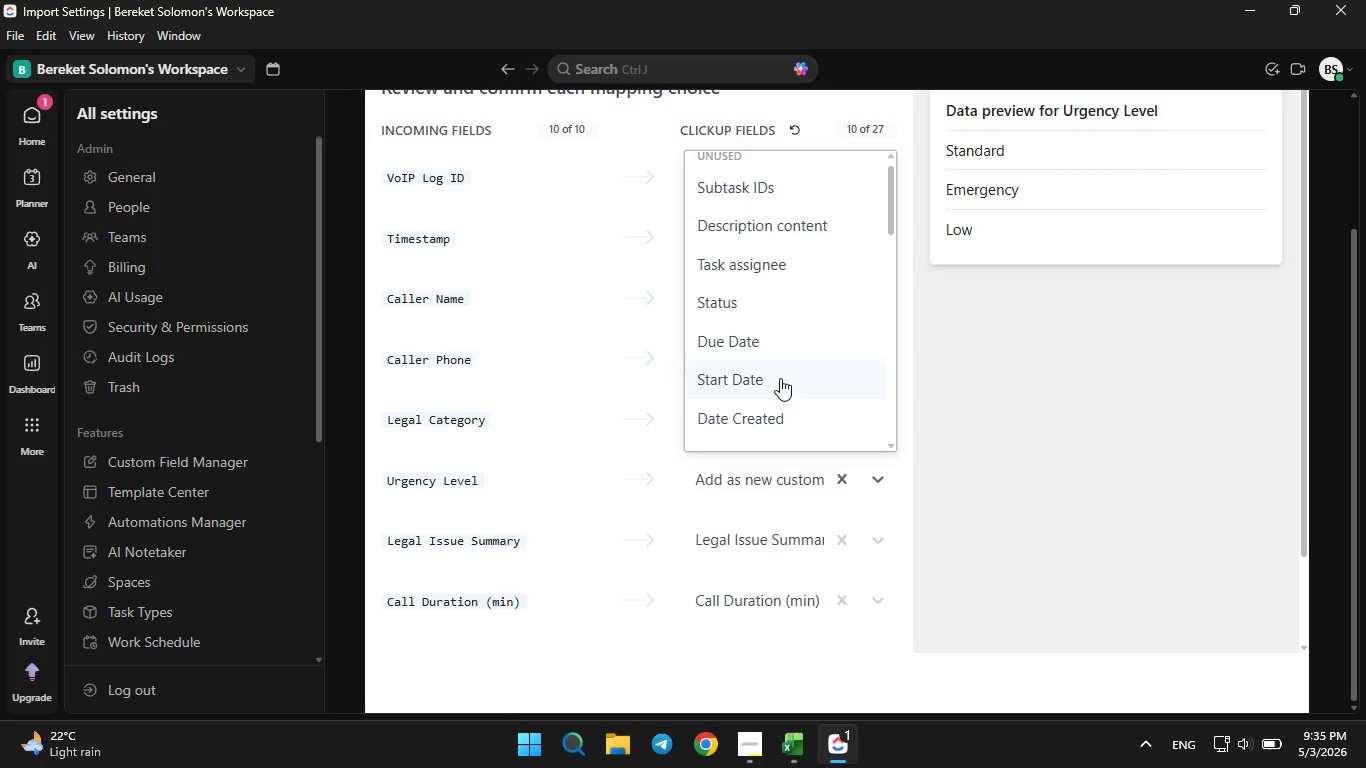 
scroll: coordinate [780, 378], scroll_direction: down, amount: 6.0
 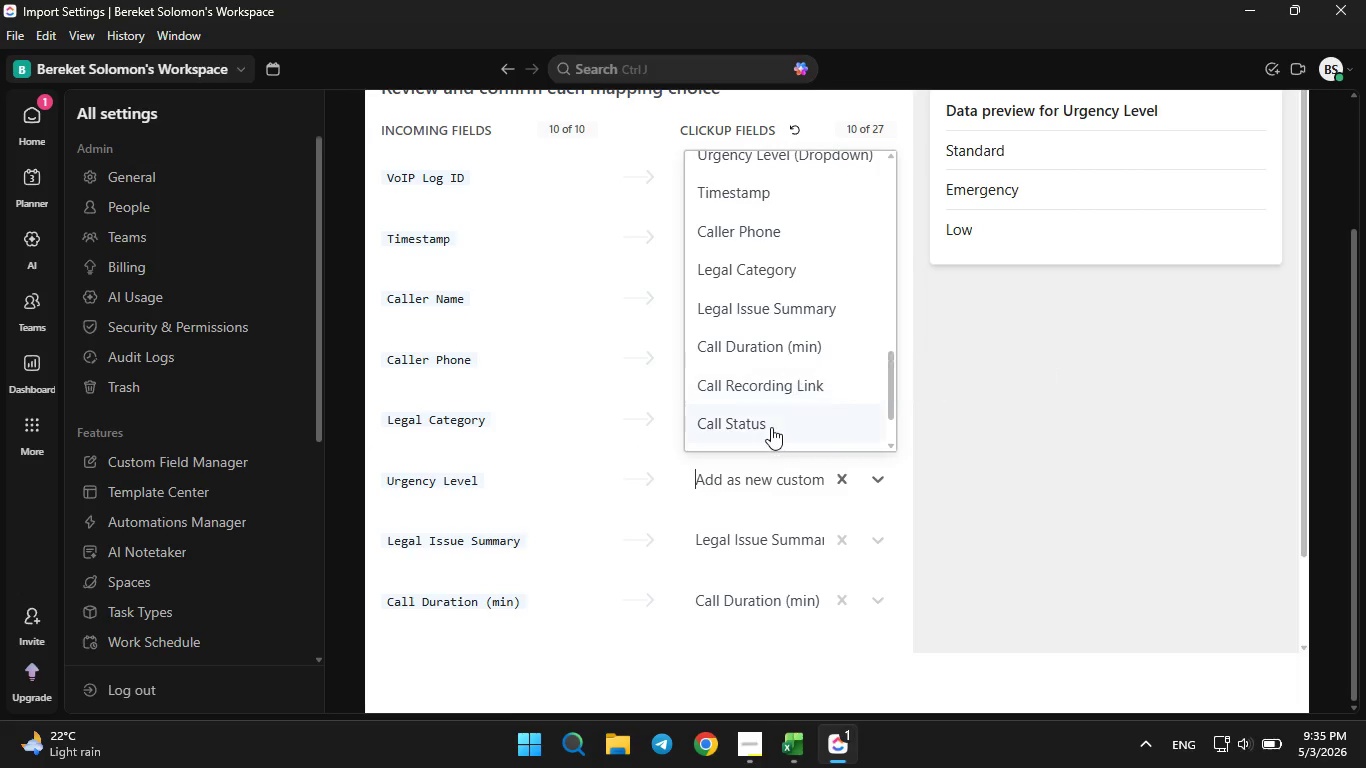 
left_click([770, 425])
 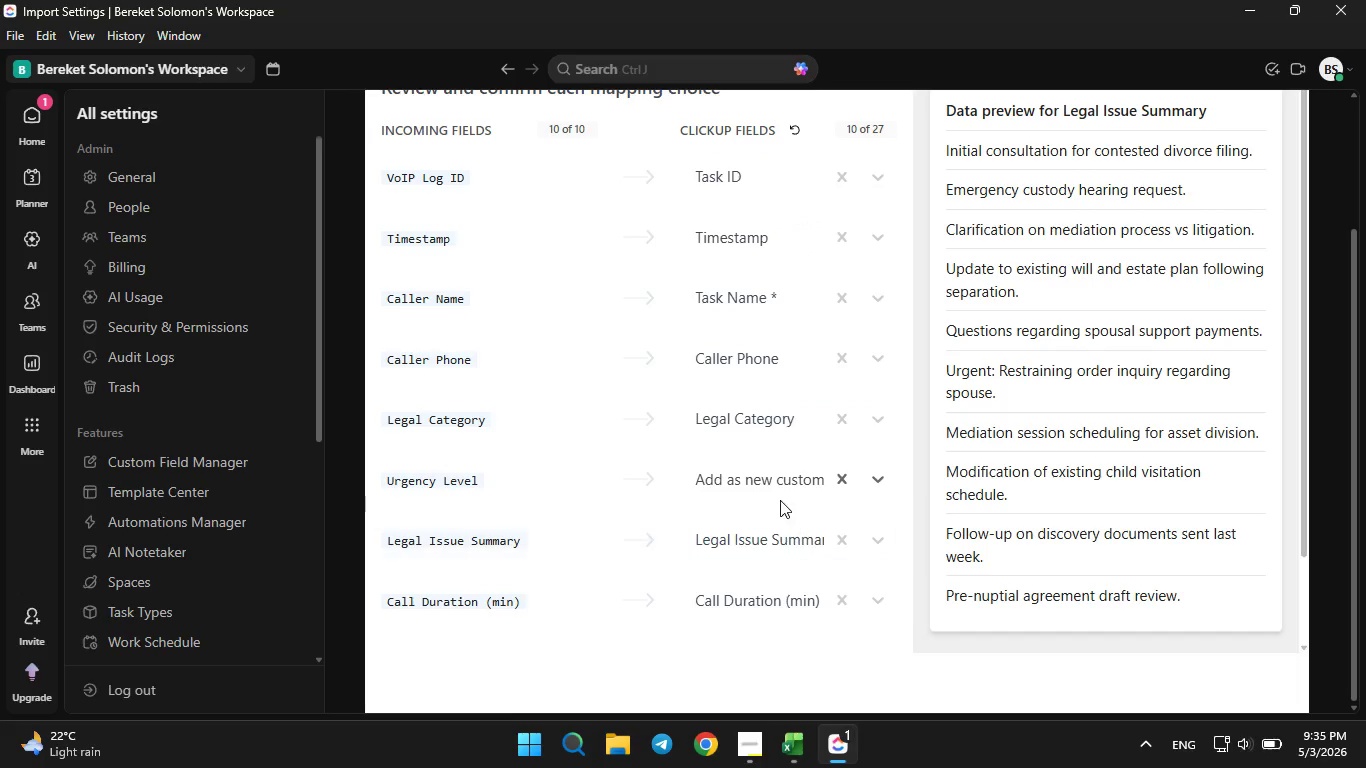 
scroll: coordinate [770, 427], scroll_direction: down, amount: 5.0
 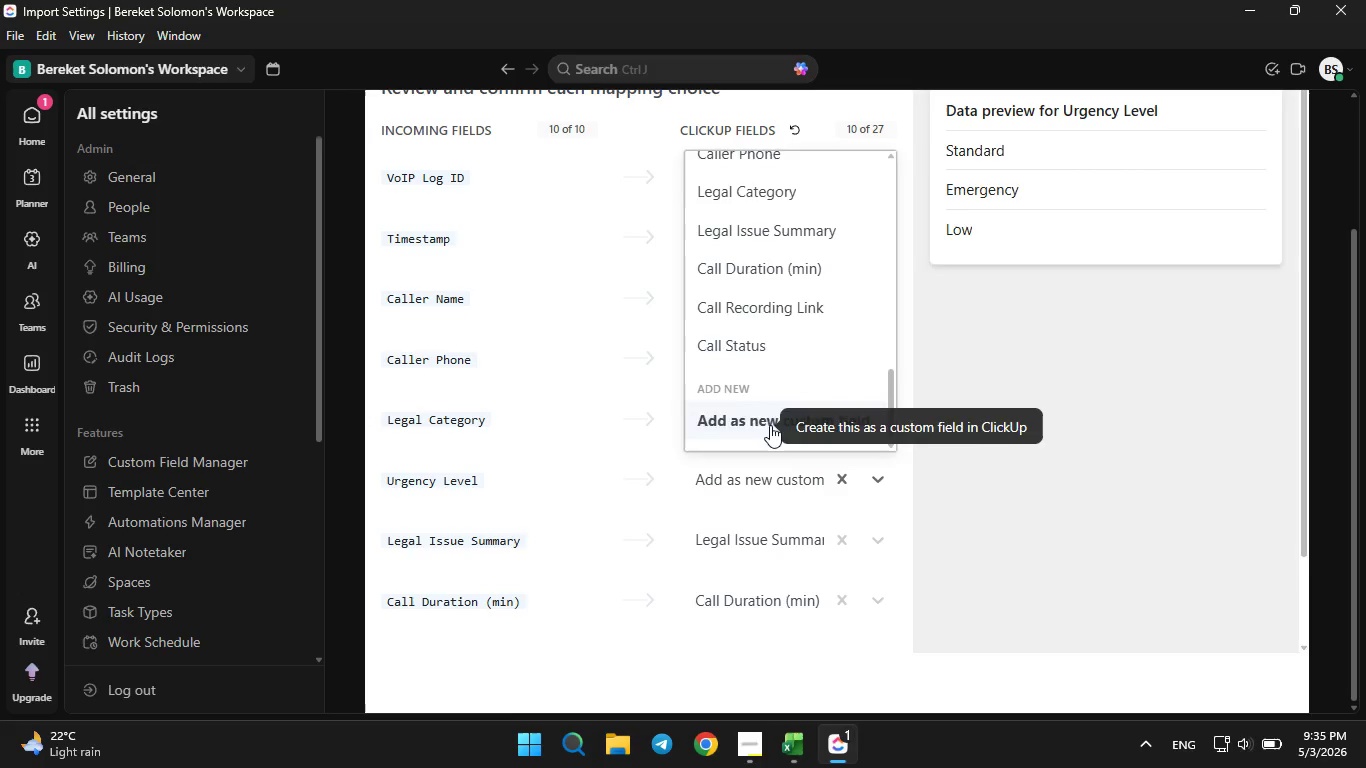 
left_click([763, 482])
 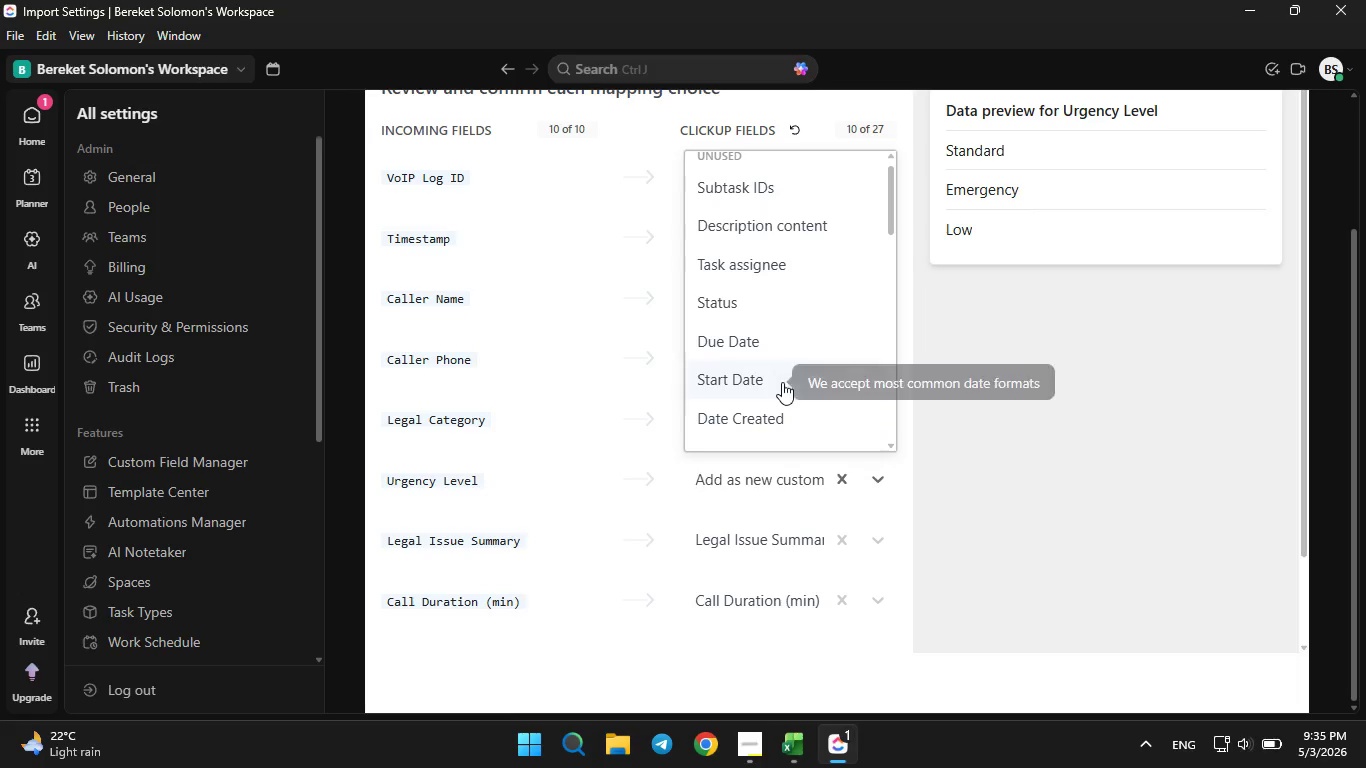 
scroll: coordinate [779, 386], scroll_direction: down, amount: 5.0
 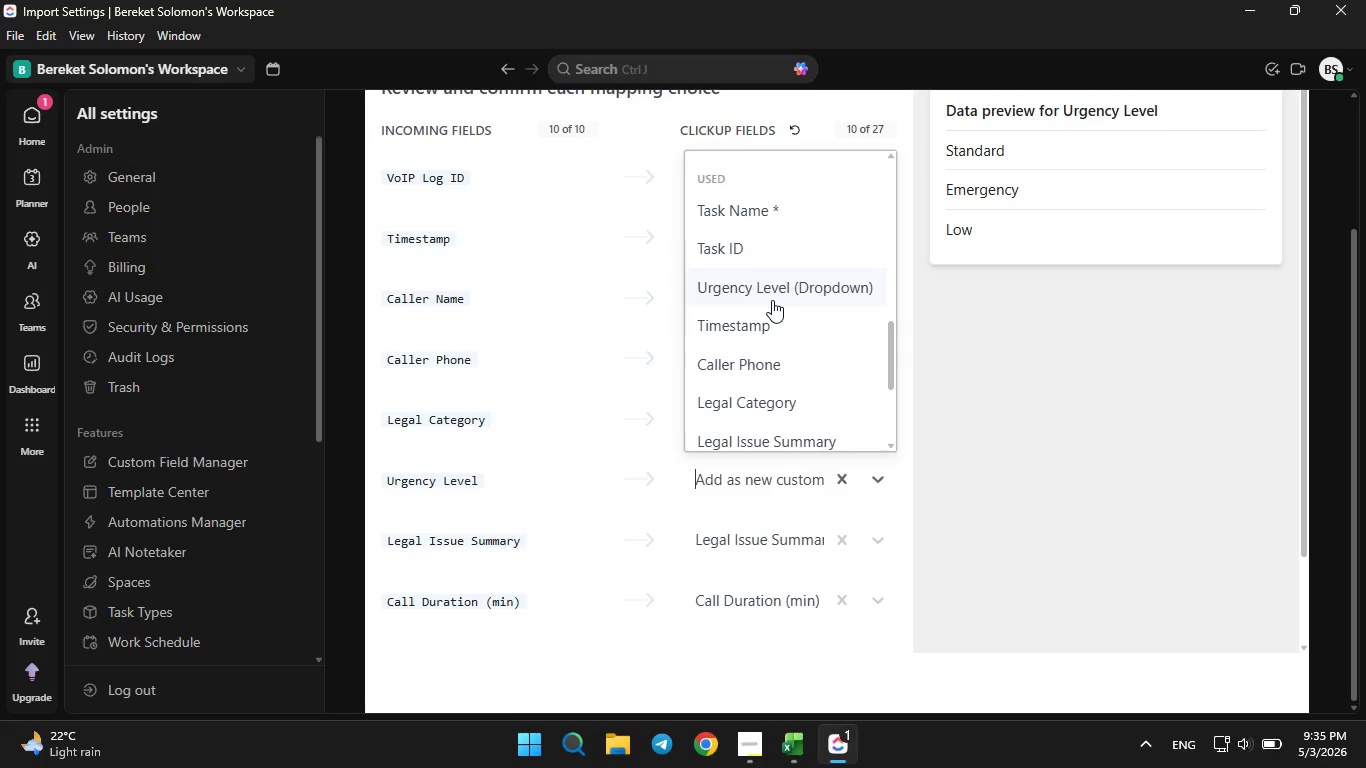 
left_click([772, 298])
 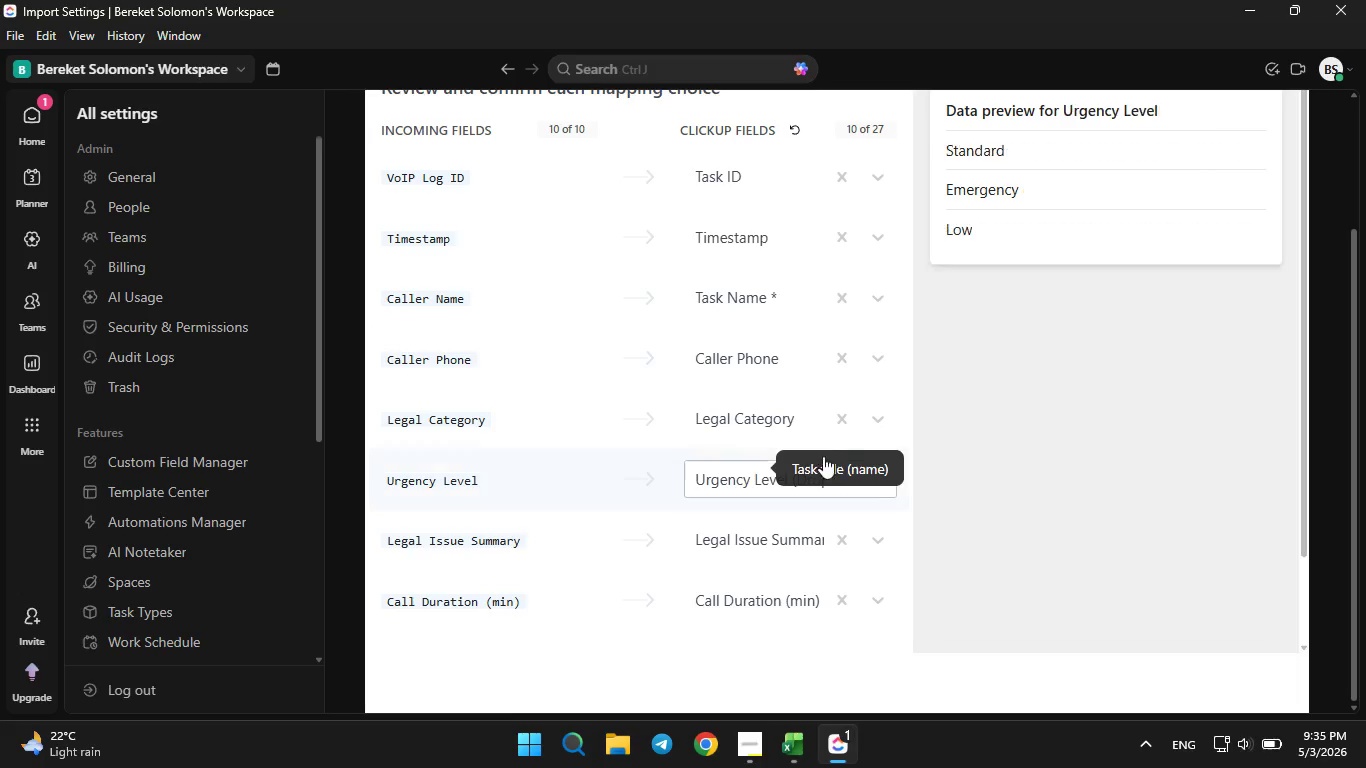 
scroll: coordinate [948, 456], scroll_direction: up, amount: 3.0
 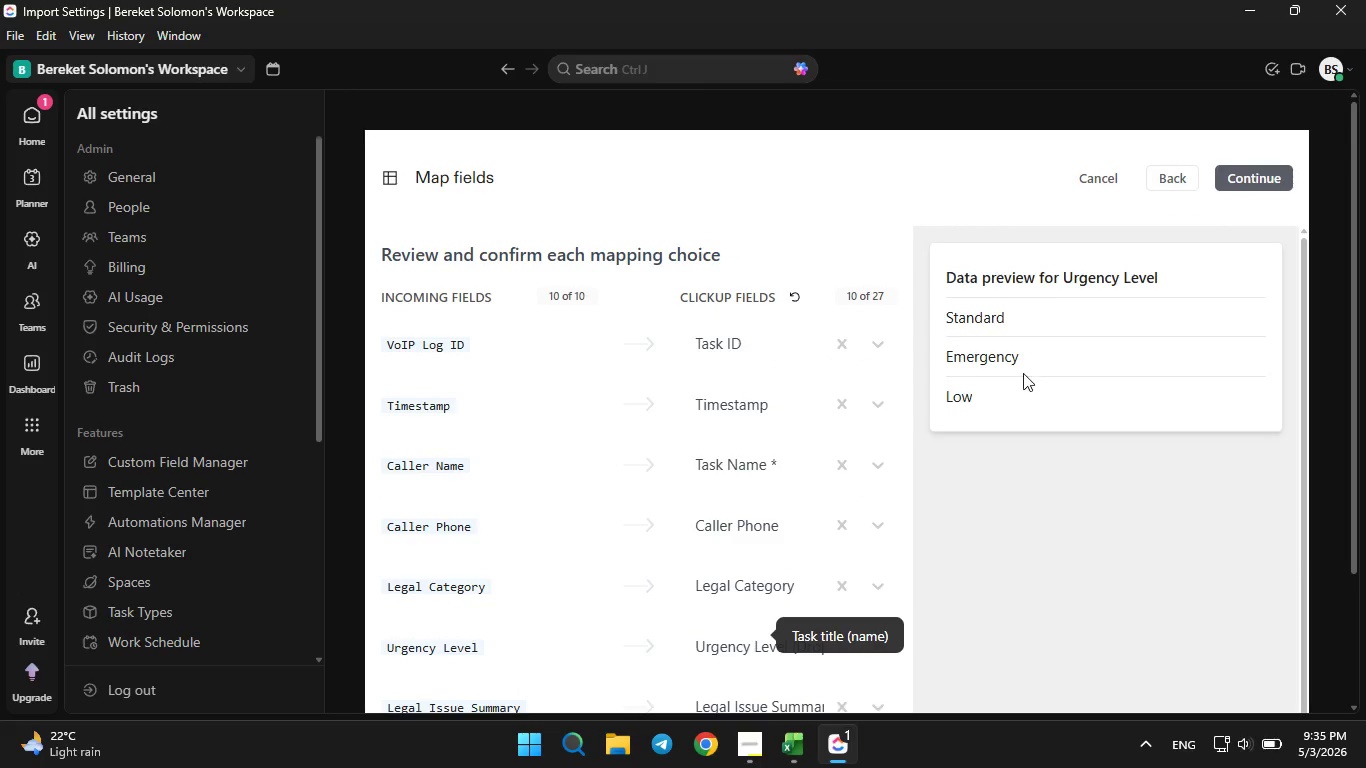 
scroll: coordinate [777, 353], scroll_direction: none, amount: 0.0
 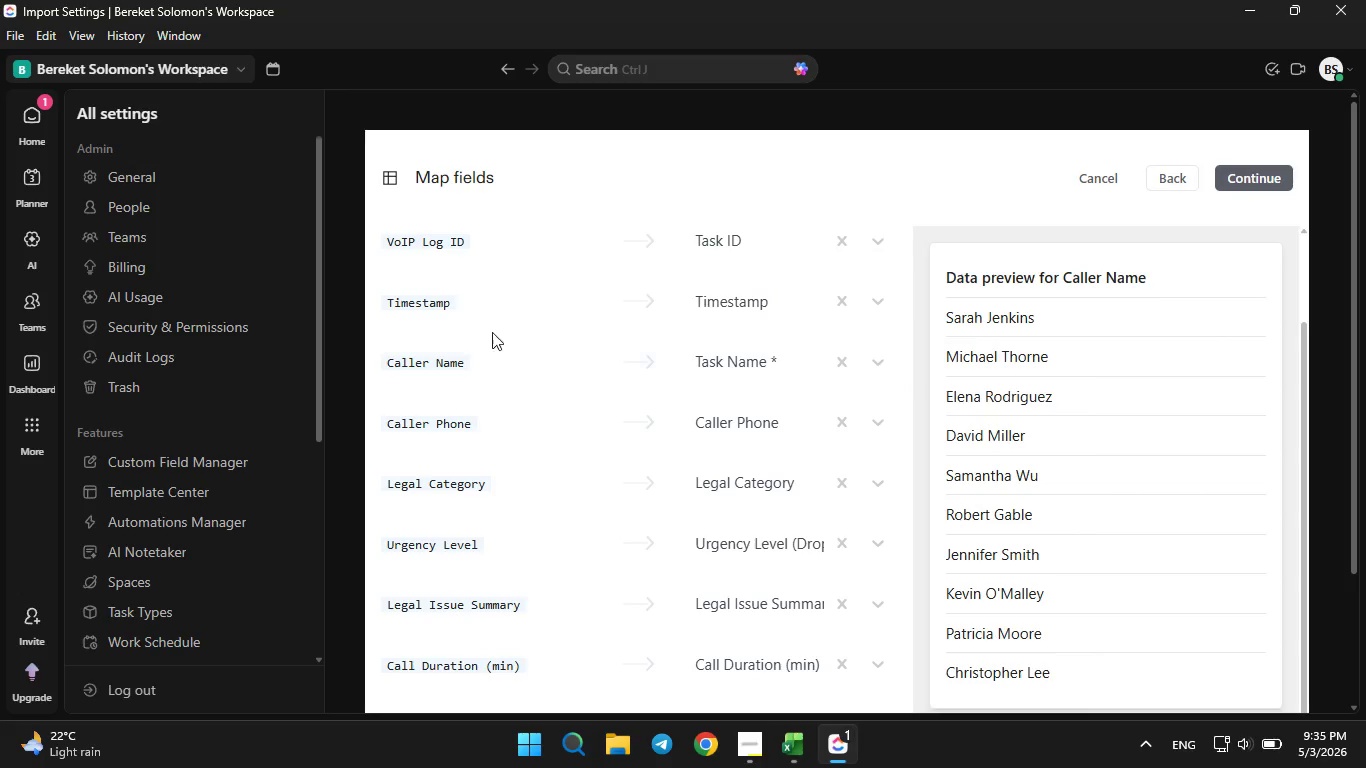 
scroll: coordinate [743, 408], scroll_direction: down, amount: 3.0
 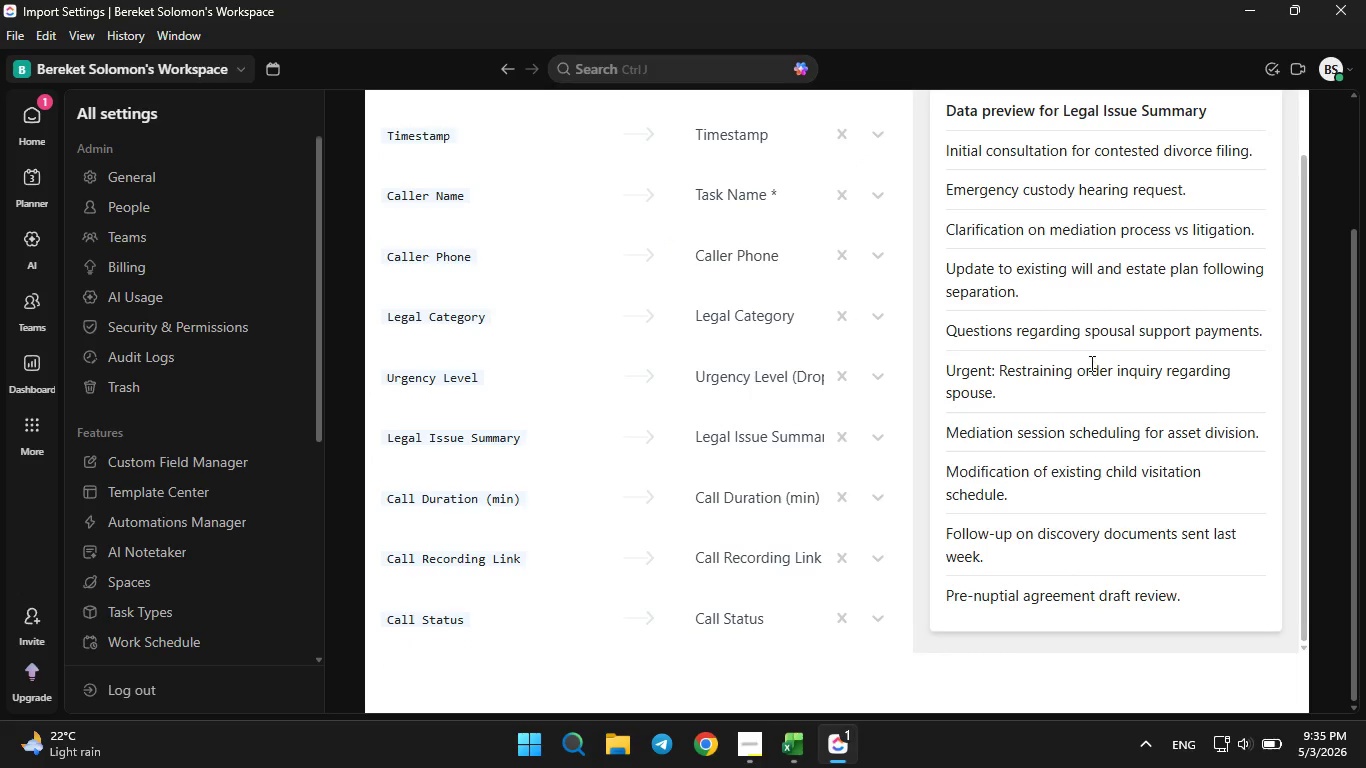 
scroll: coordinate [1172, 248], scroll_direction: up, amount: 8.0
 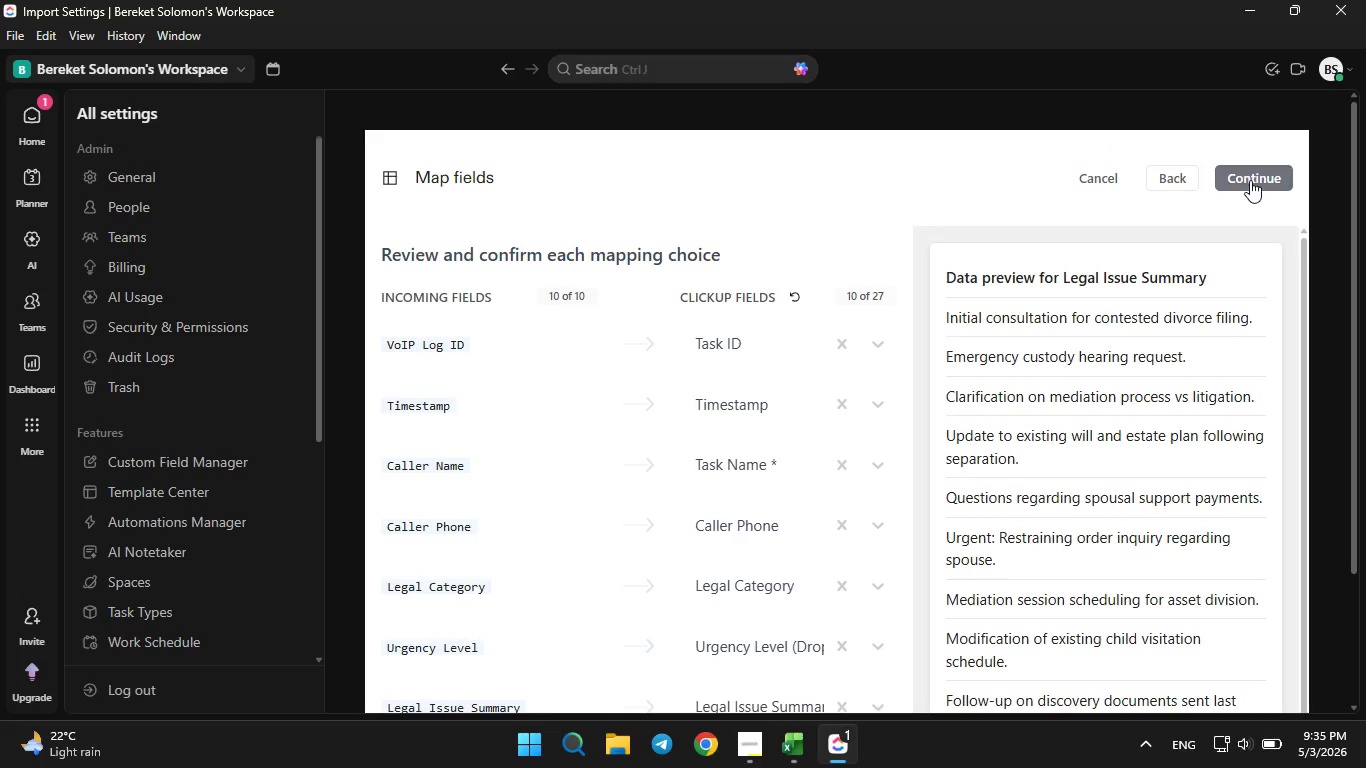 
left_click([1249, 180])
 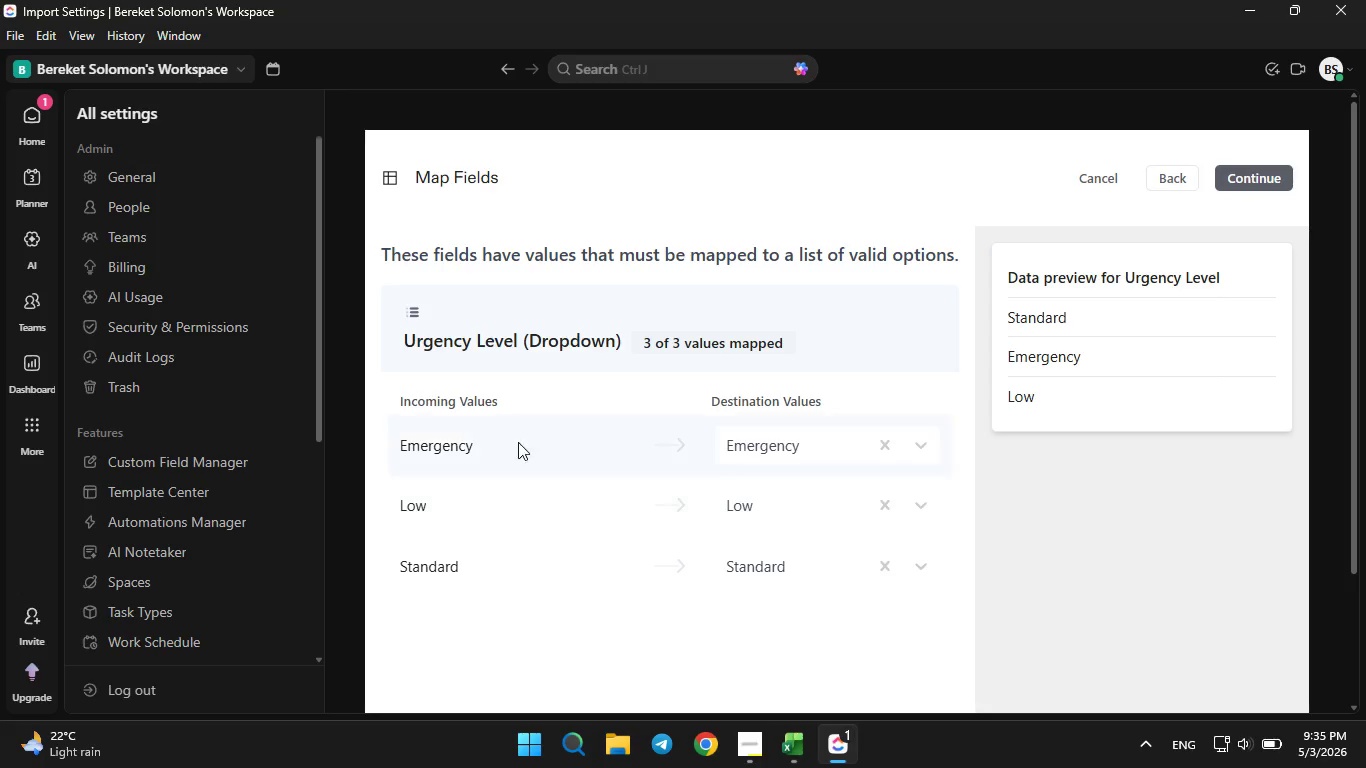 
wait(6.94)
 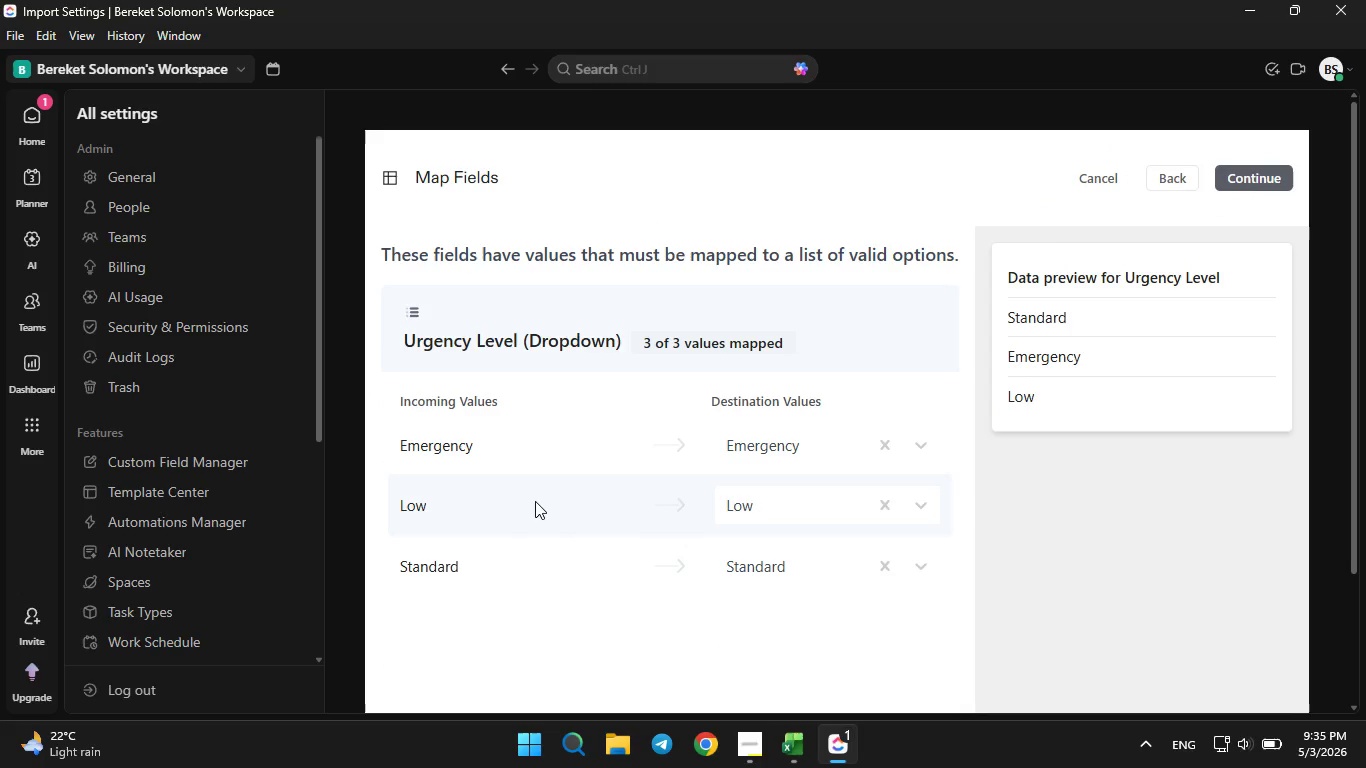 
scroll: coordinate [853, 589], scroll_direction: down, amount: 3.0
 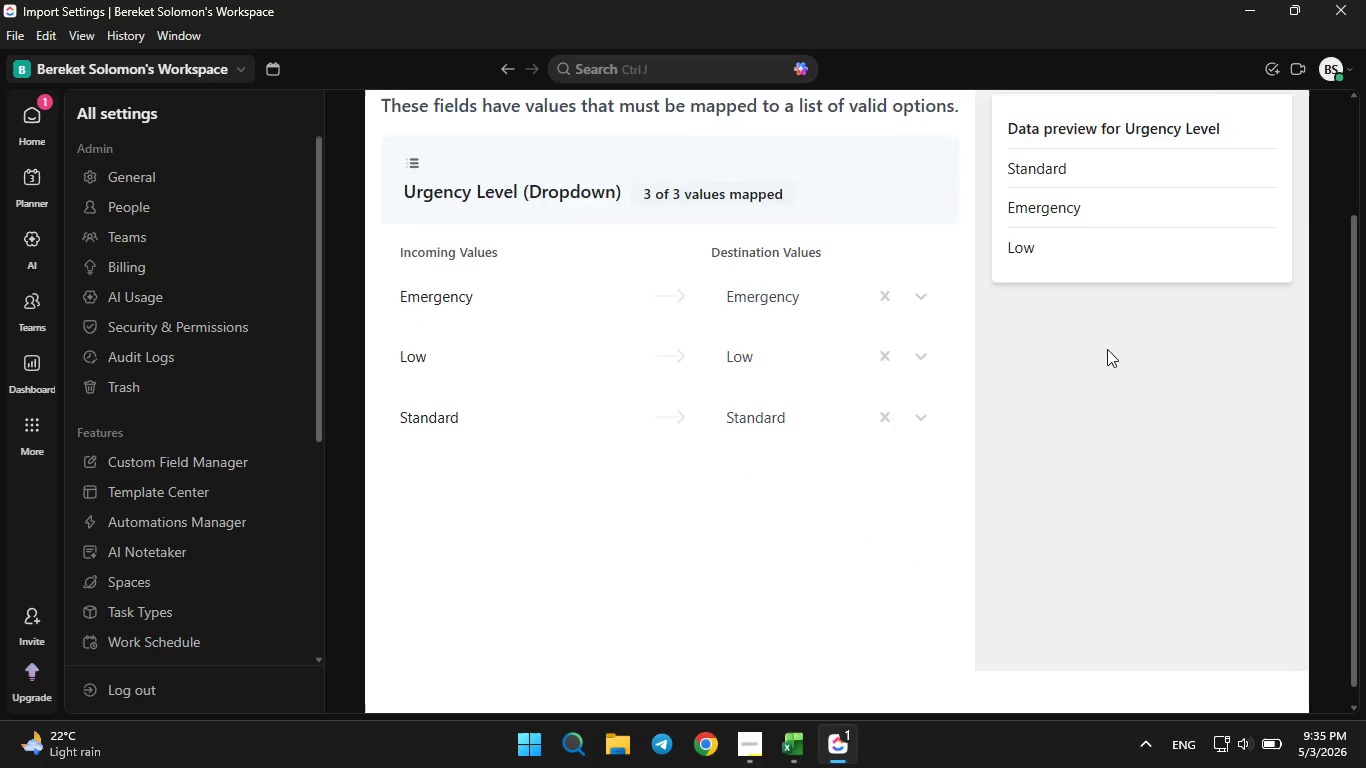 
scroll: coordinate [1107, 349], scroll_direction: up, amount: 3.0
 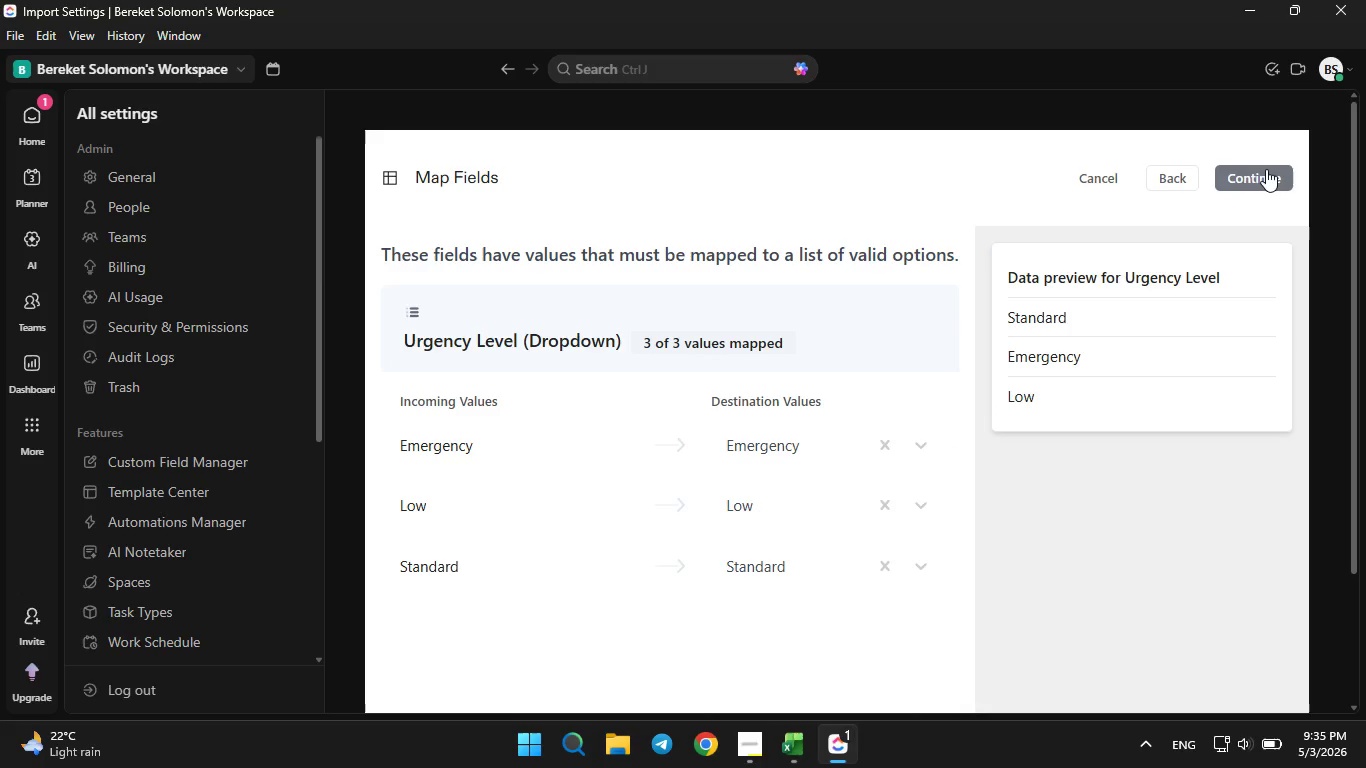 
left_click([1266, 169])
 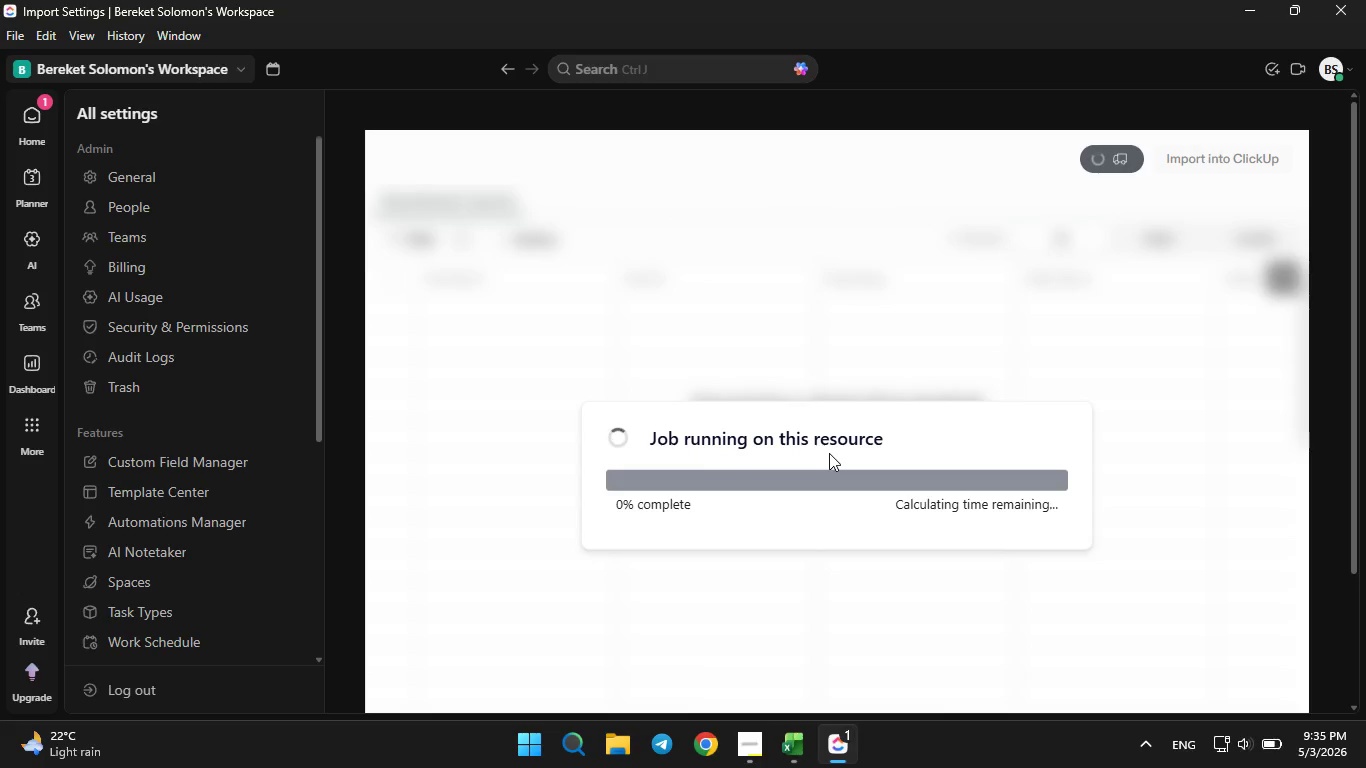 
wait(9.11)
 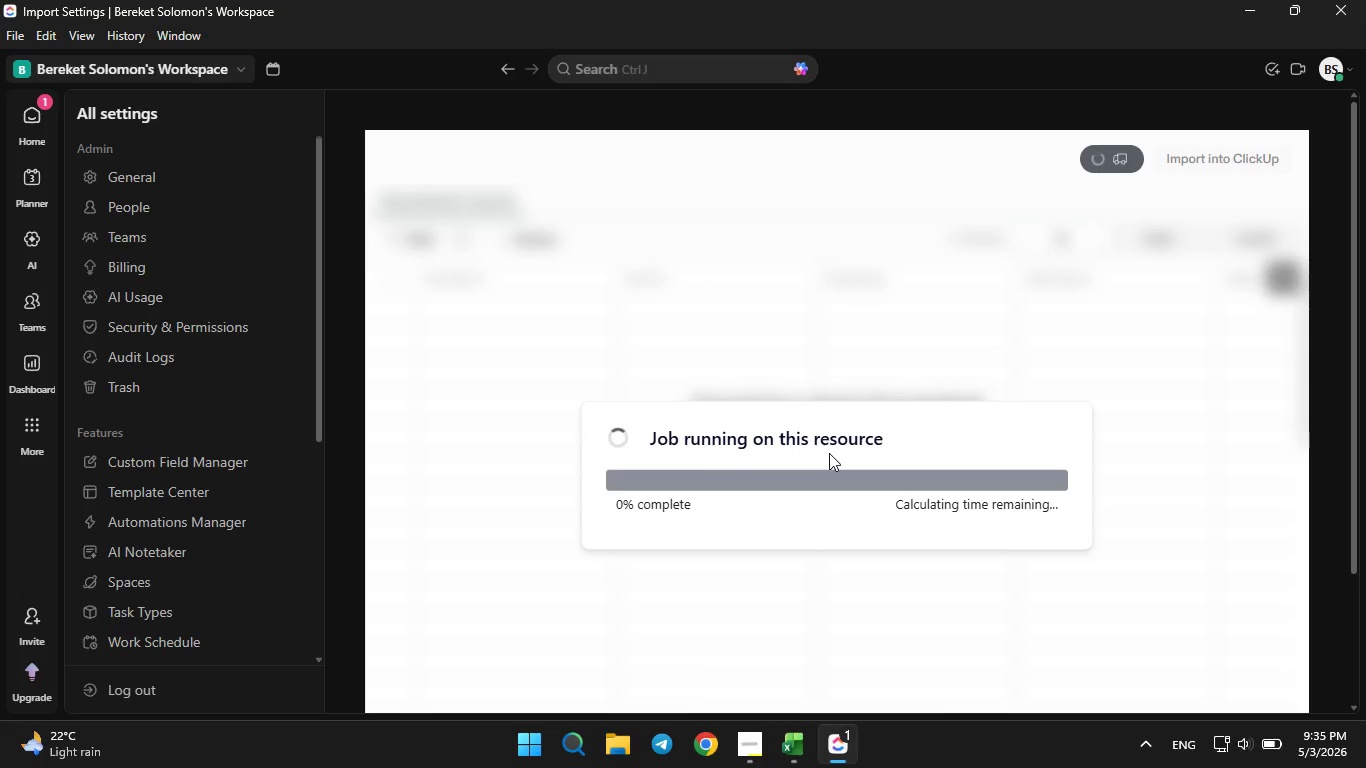 
mouse_move([886, 353])
 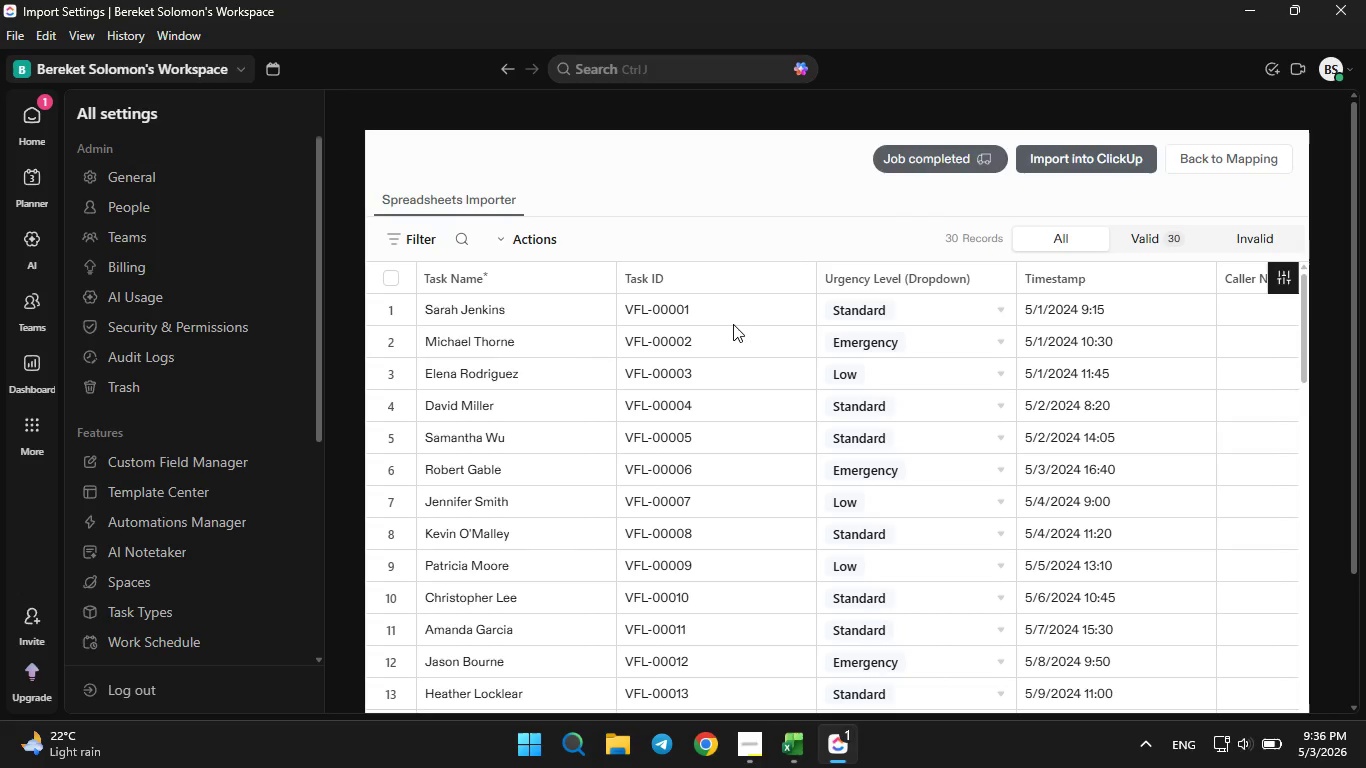 
left_click([733, 321])
 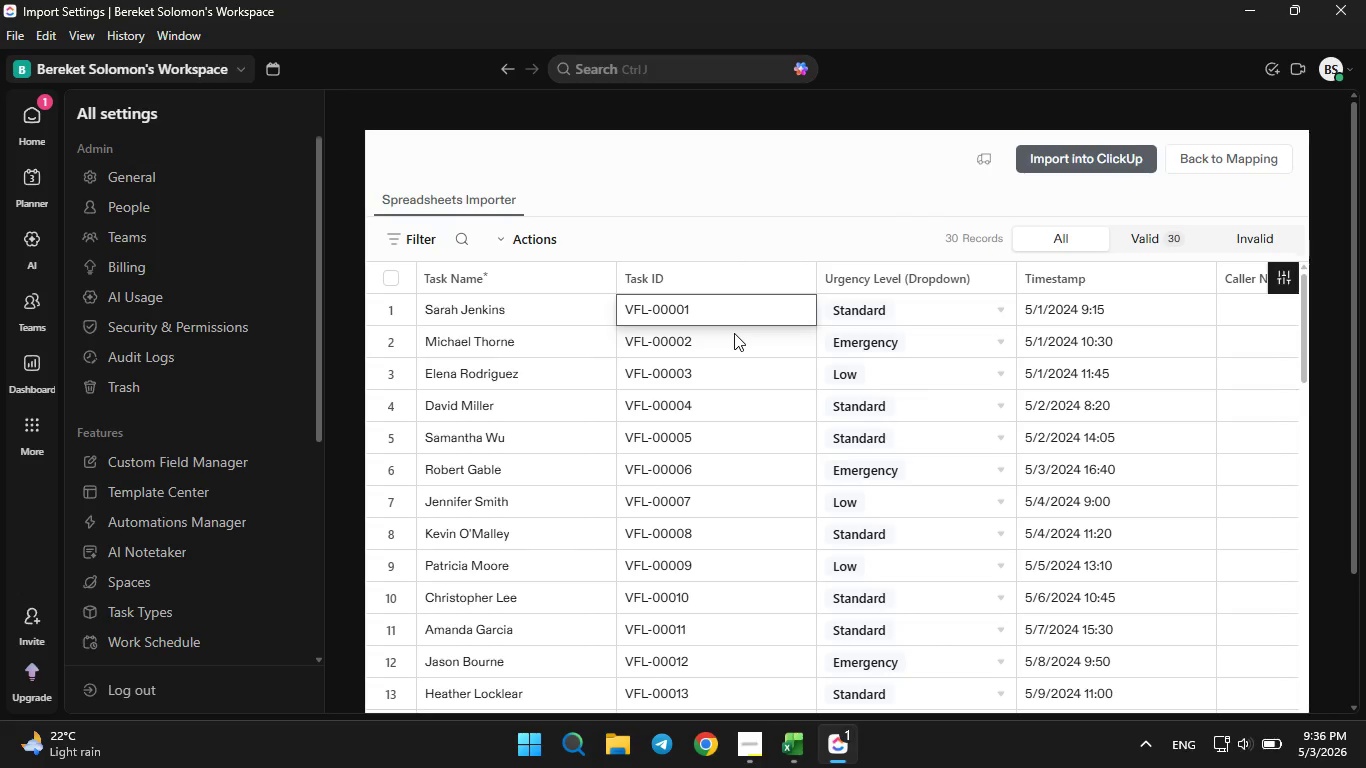 
key(ArrowRight)
 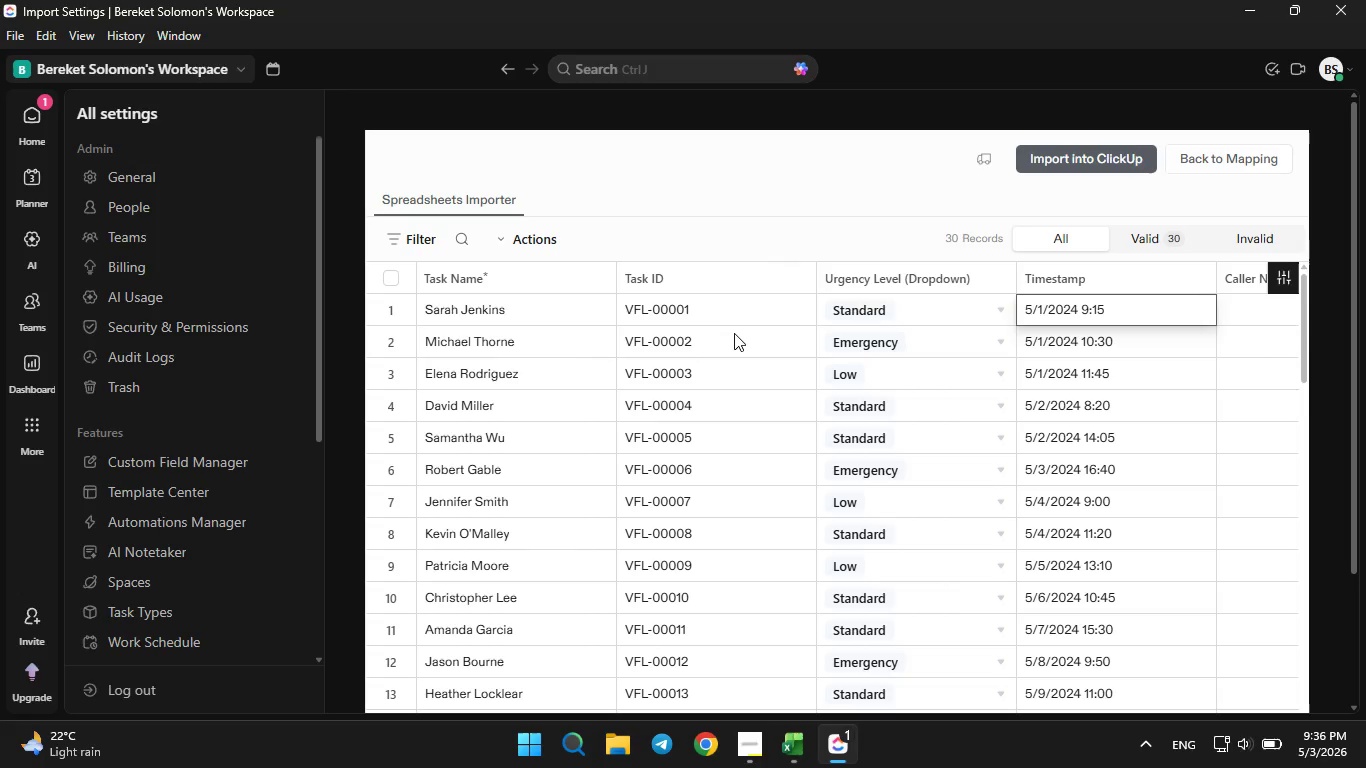 
key(ArrowRight)
 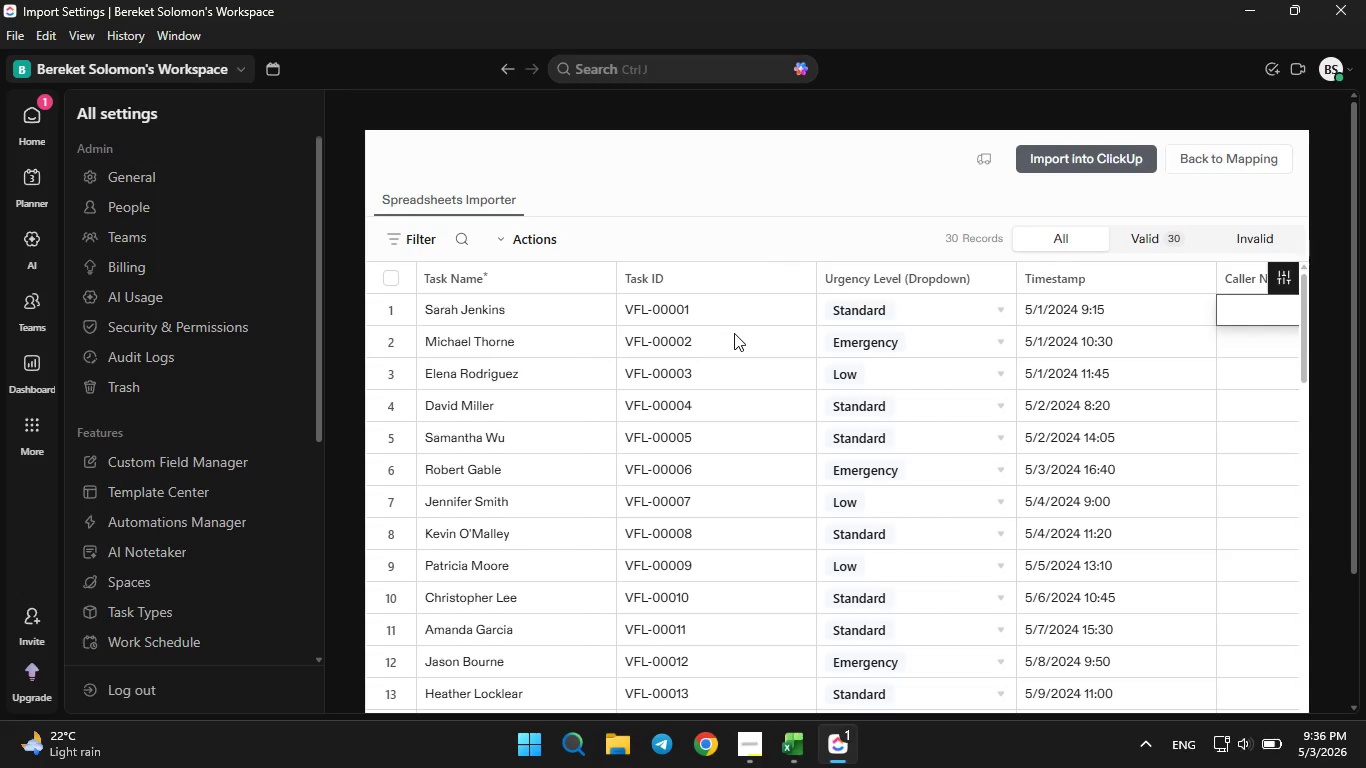 
key(ArrowRight)
 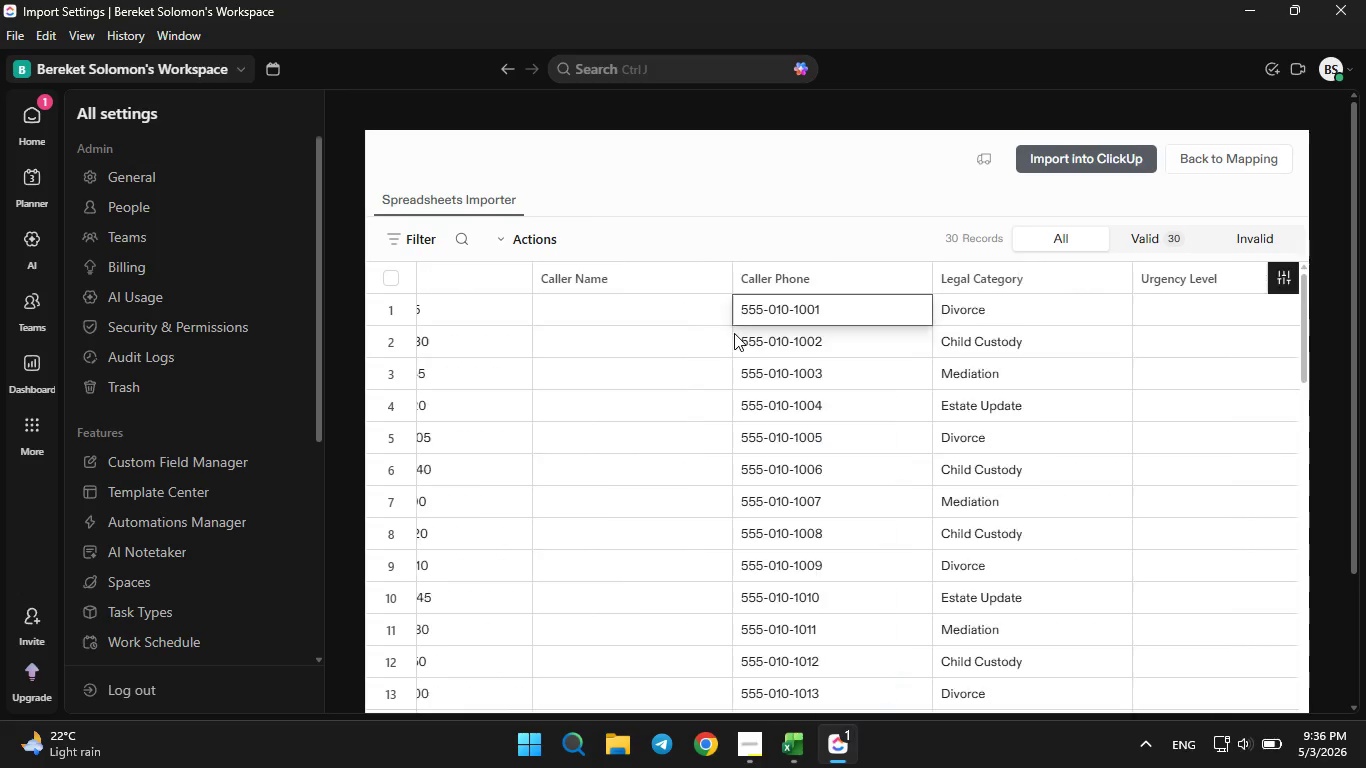 
key(ArrowRight)
 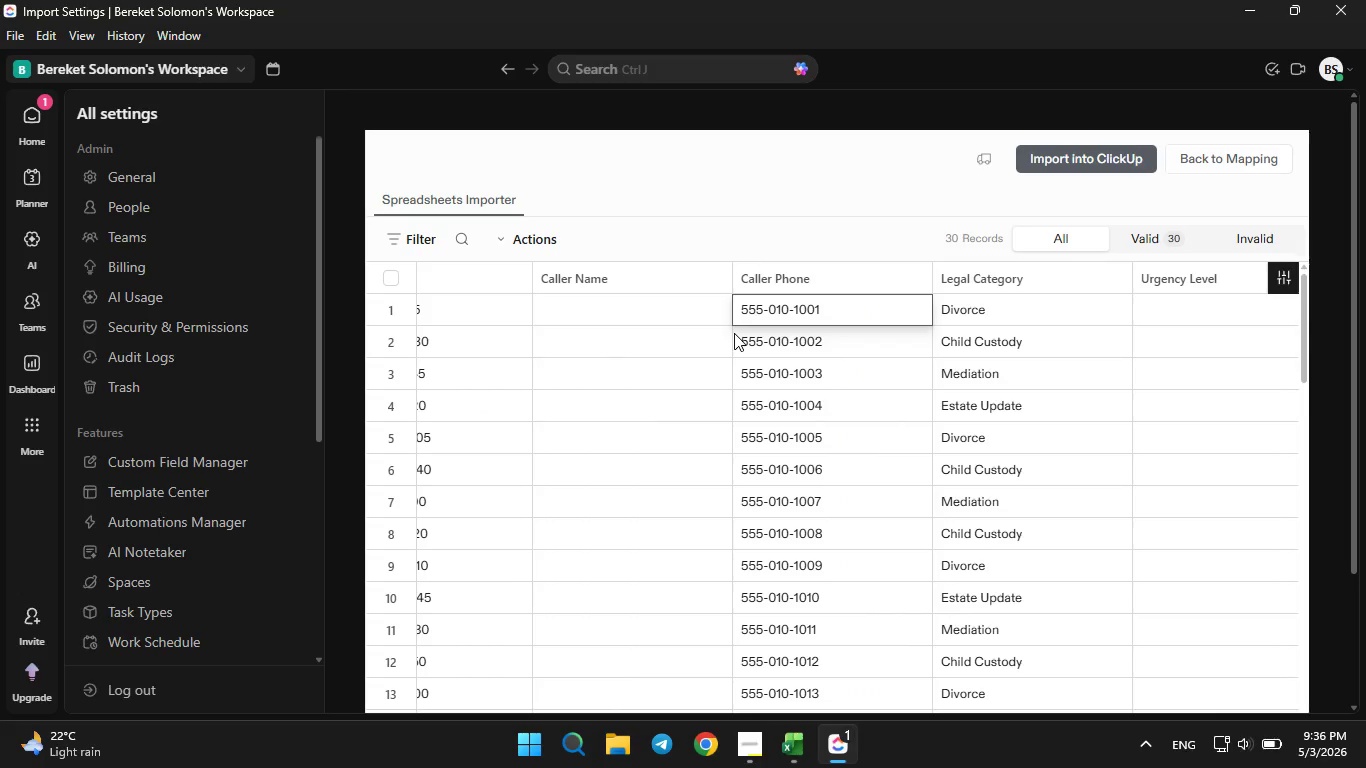 
key(ArrowRight)
 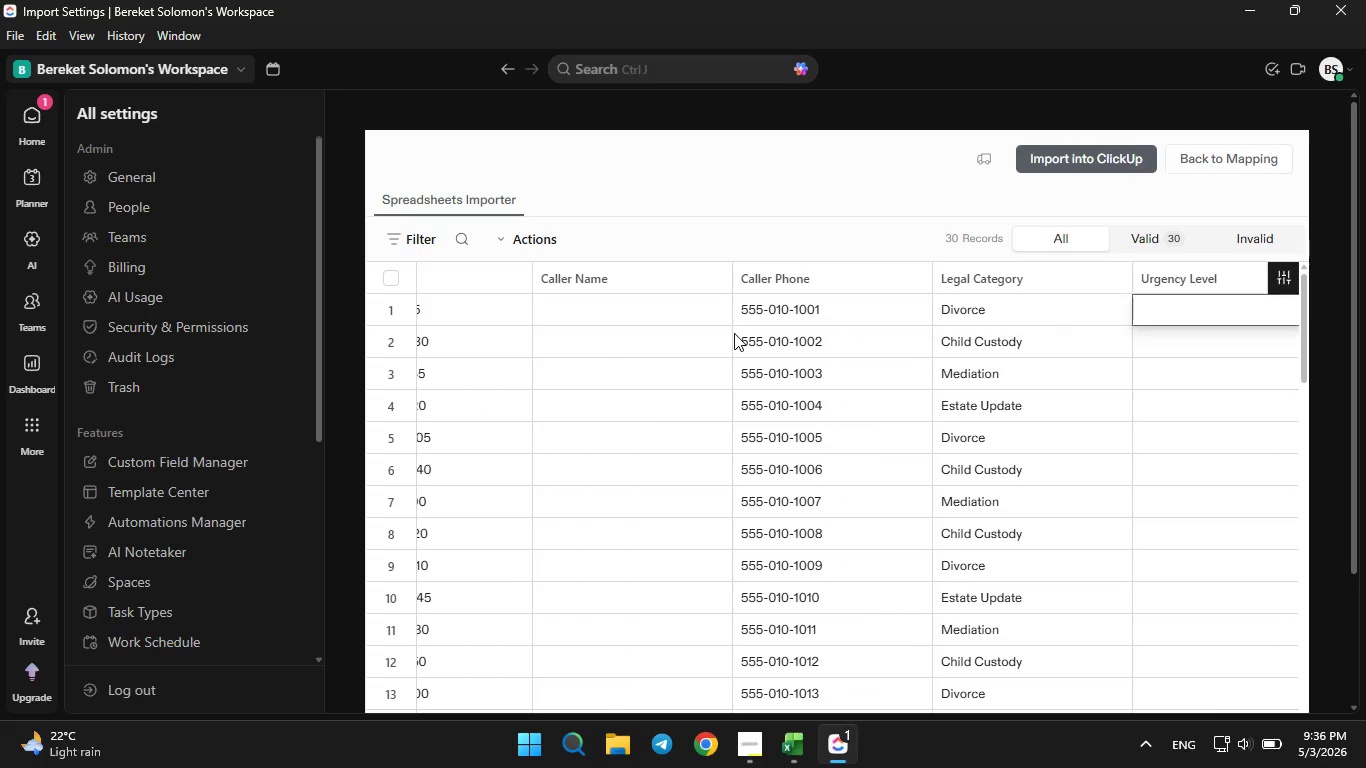 
key(ArrowRight)
 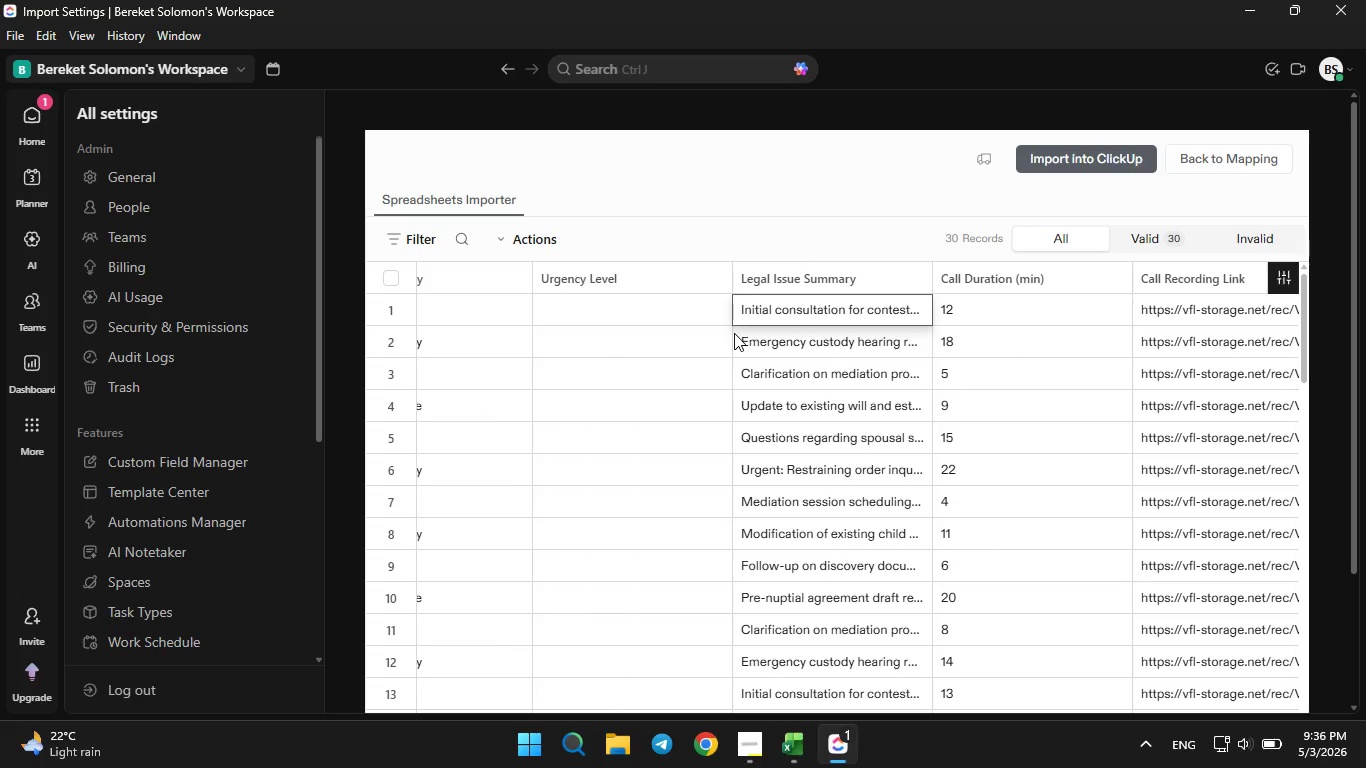 
key(ArrowRight)
 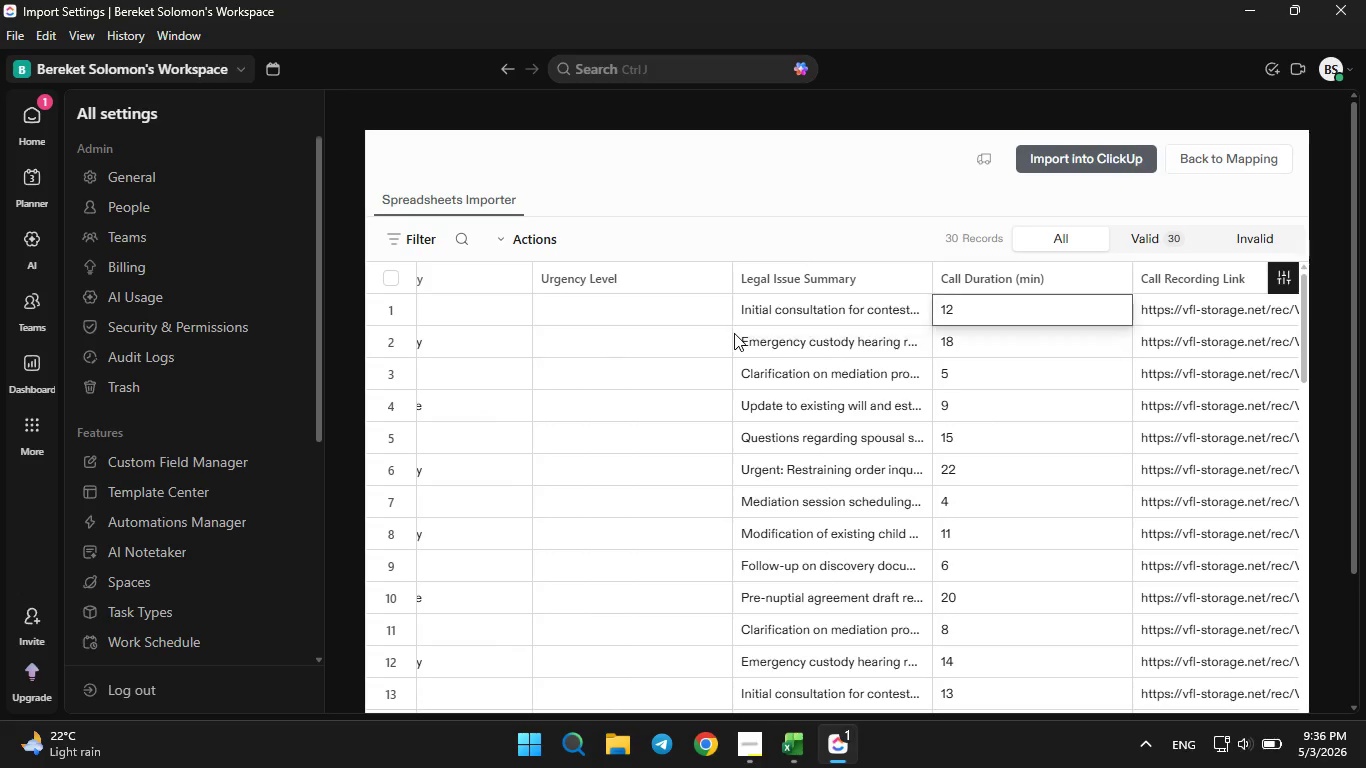 
key(ArrowRight)
 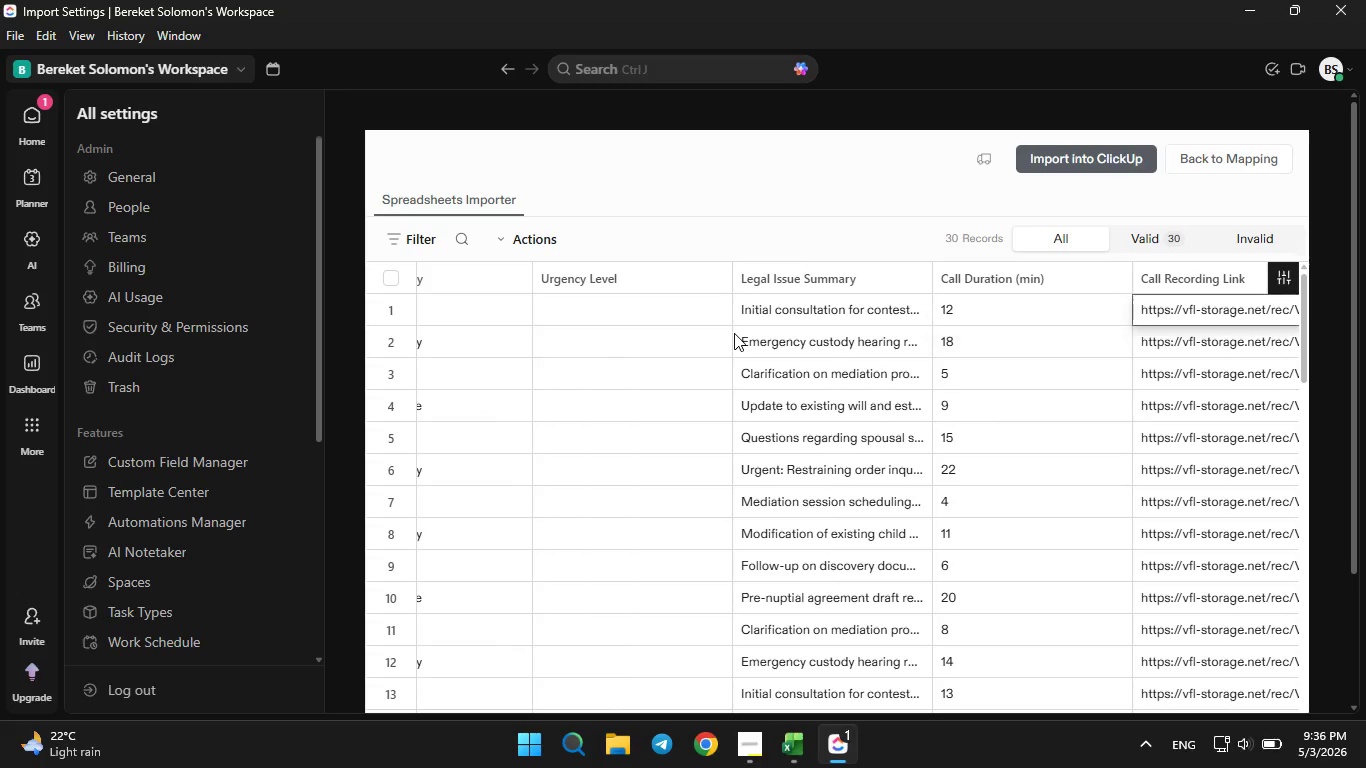 
key(ArrowRight)
 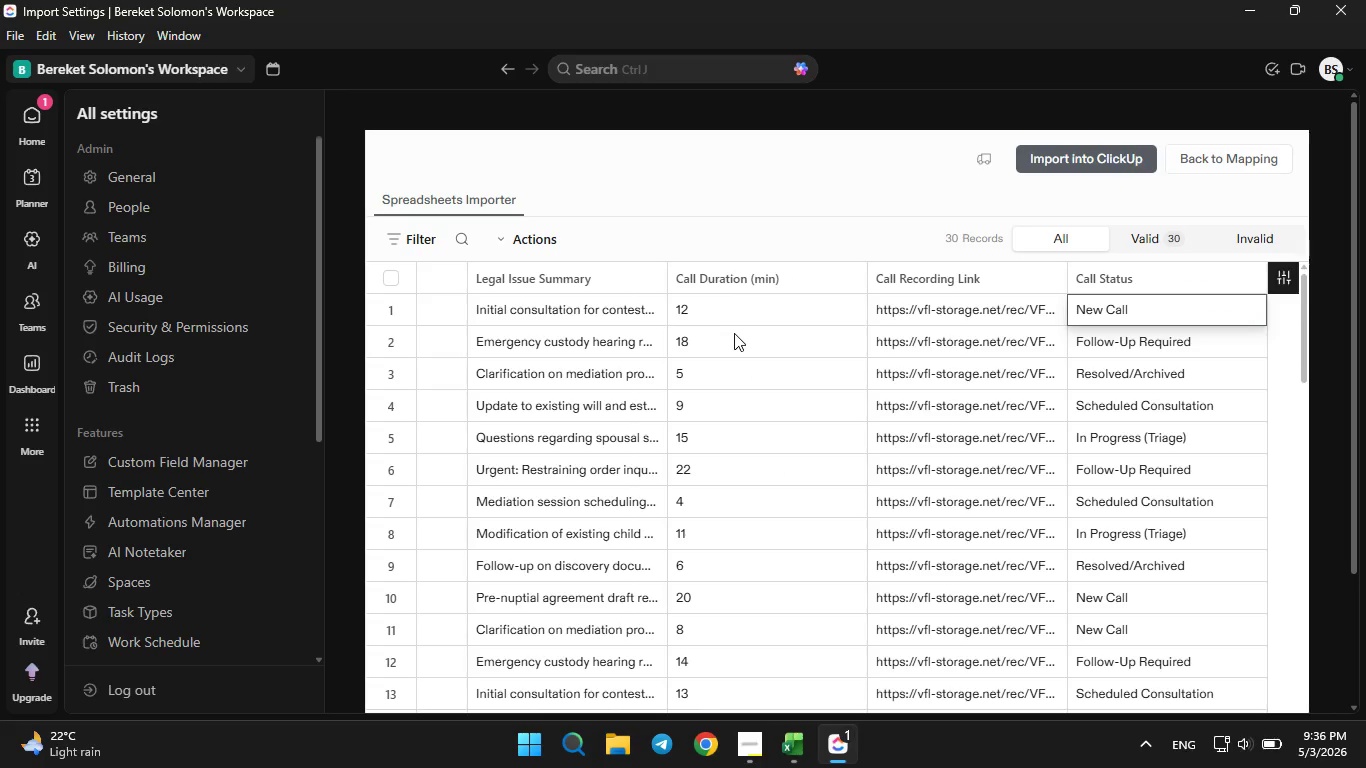 
key(ArrowRight)
 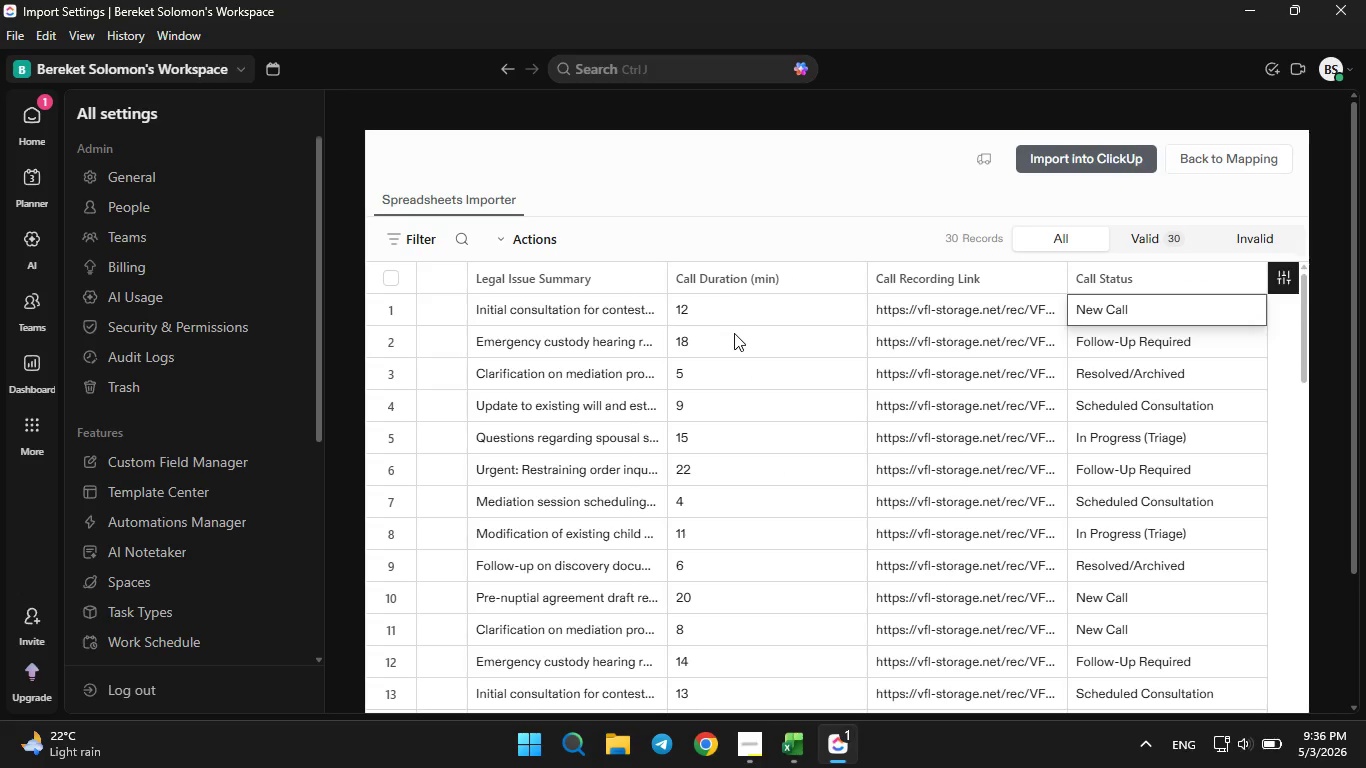 
key(ArrowRight)
 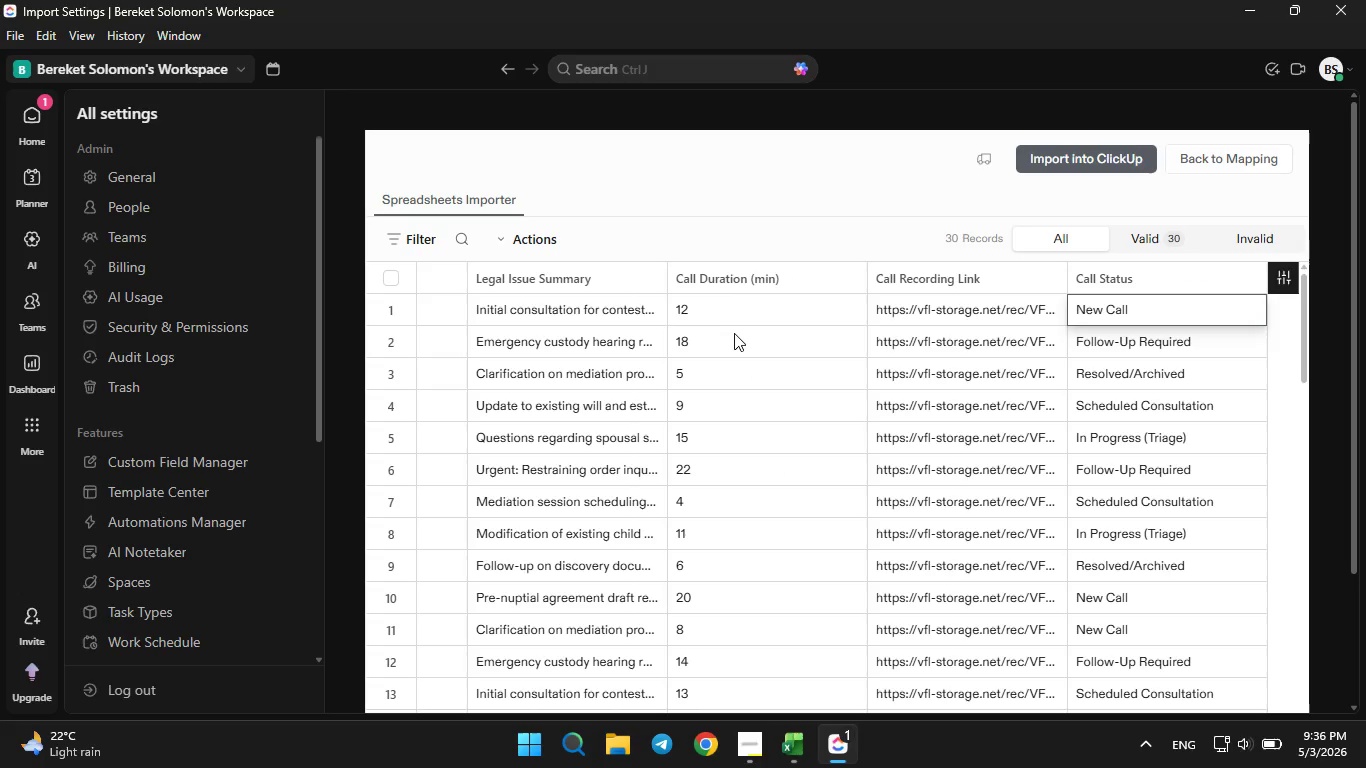 
key(ArrowLeft)
 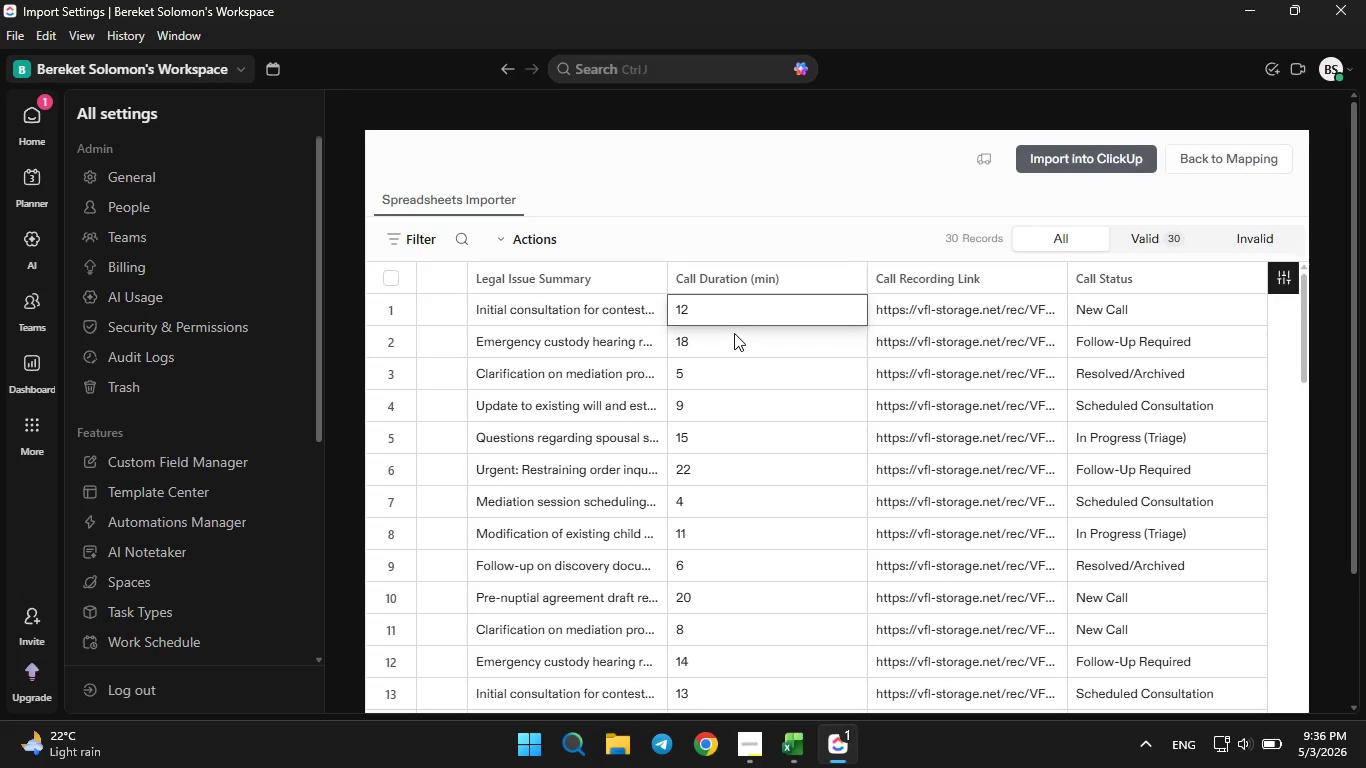 
key(ArrowLeft)
 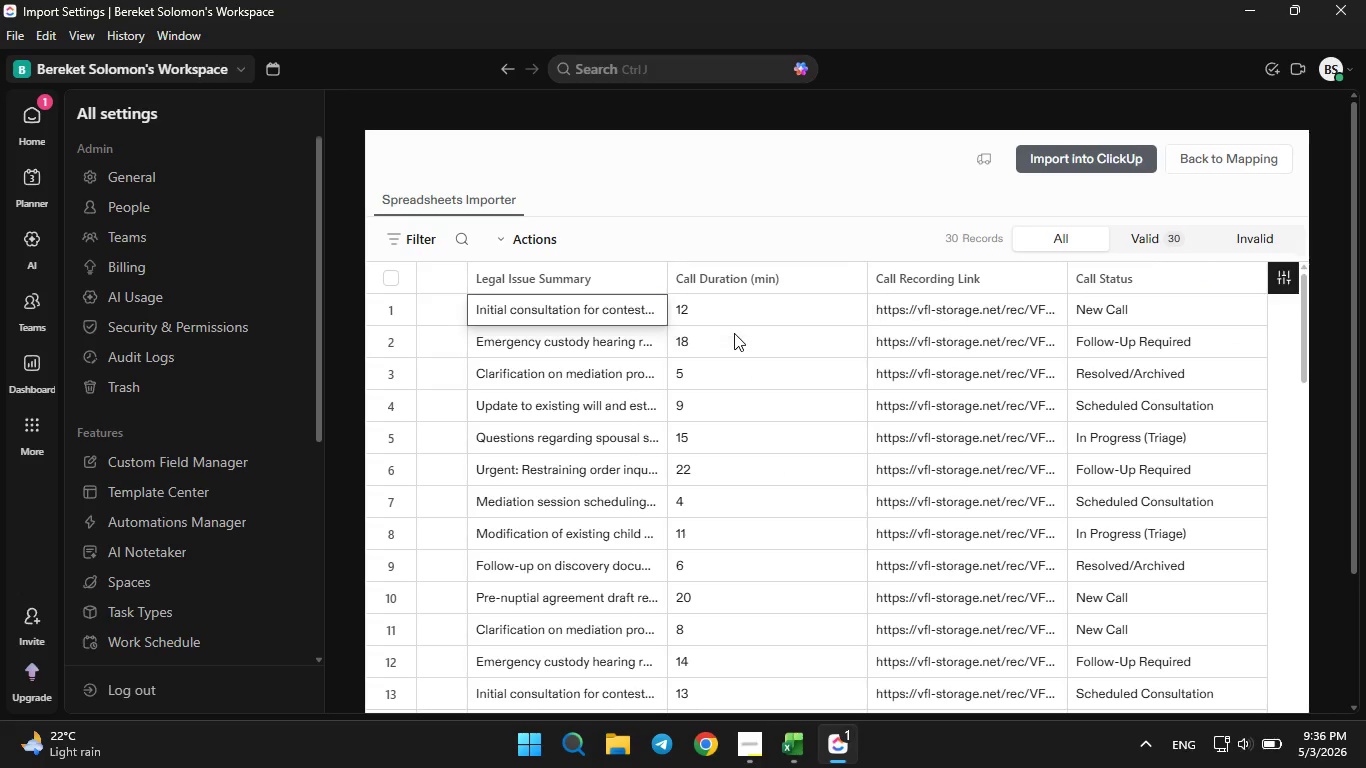 
key(ArrowLeft)
 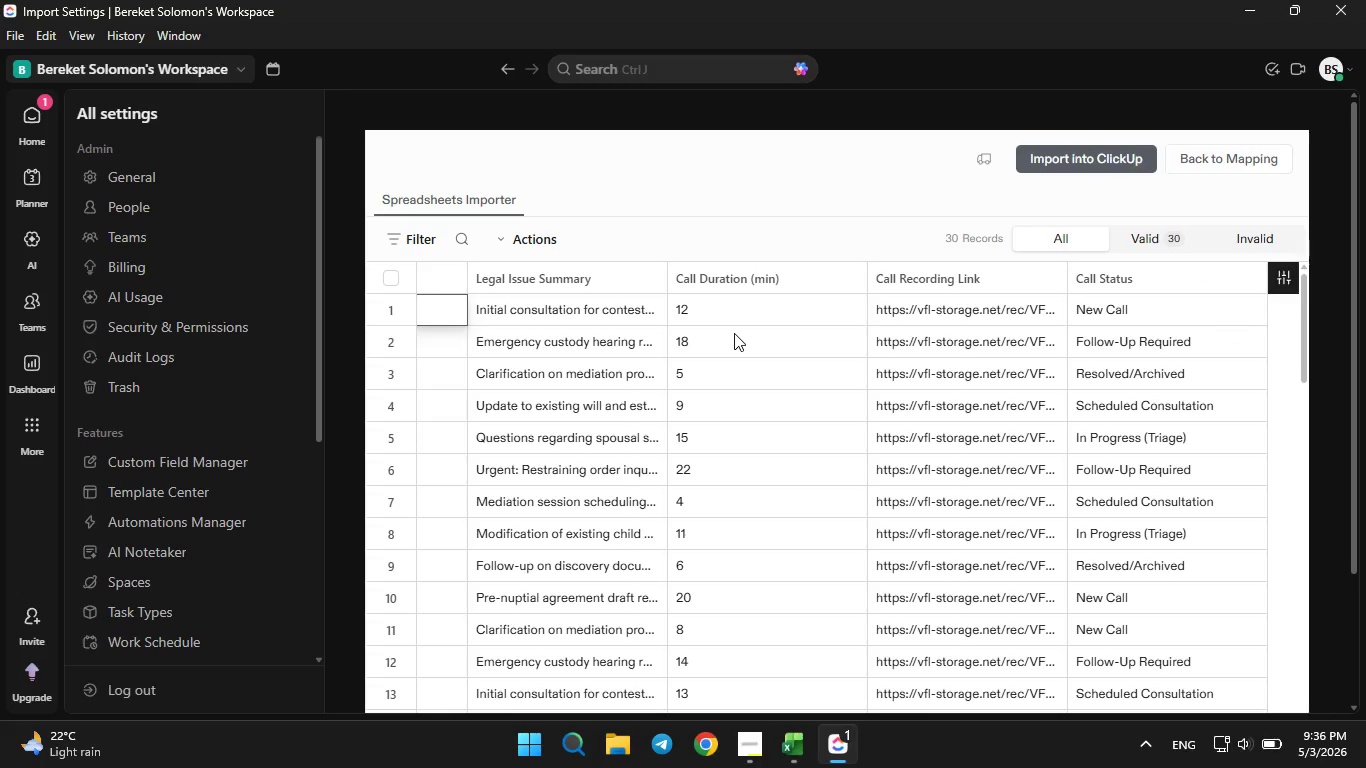 
key(ArrowLeft)
 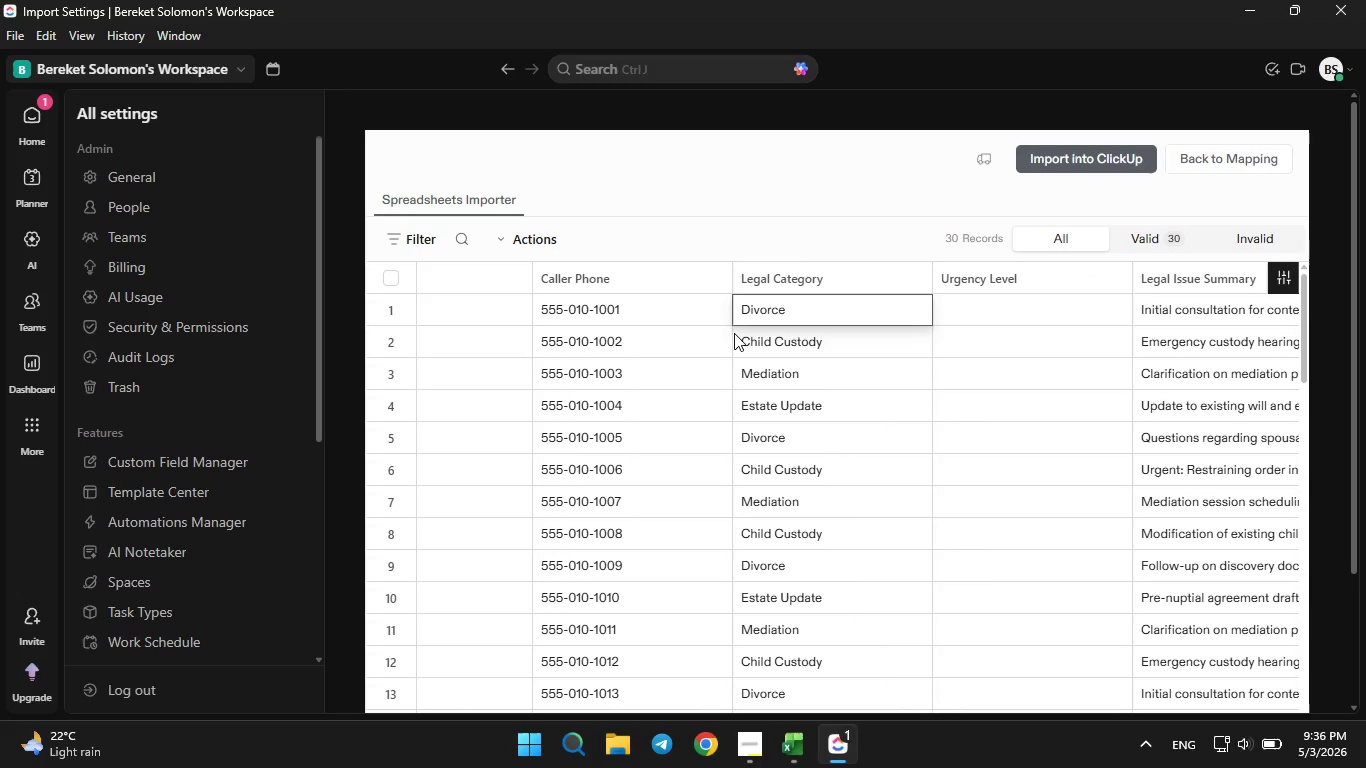 
key(ArrowLeft)
 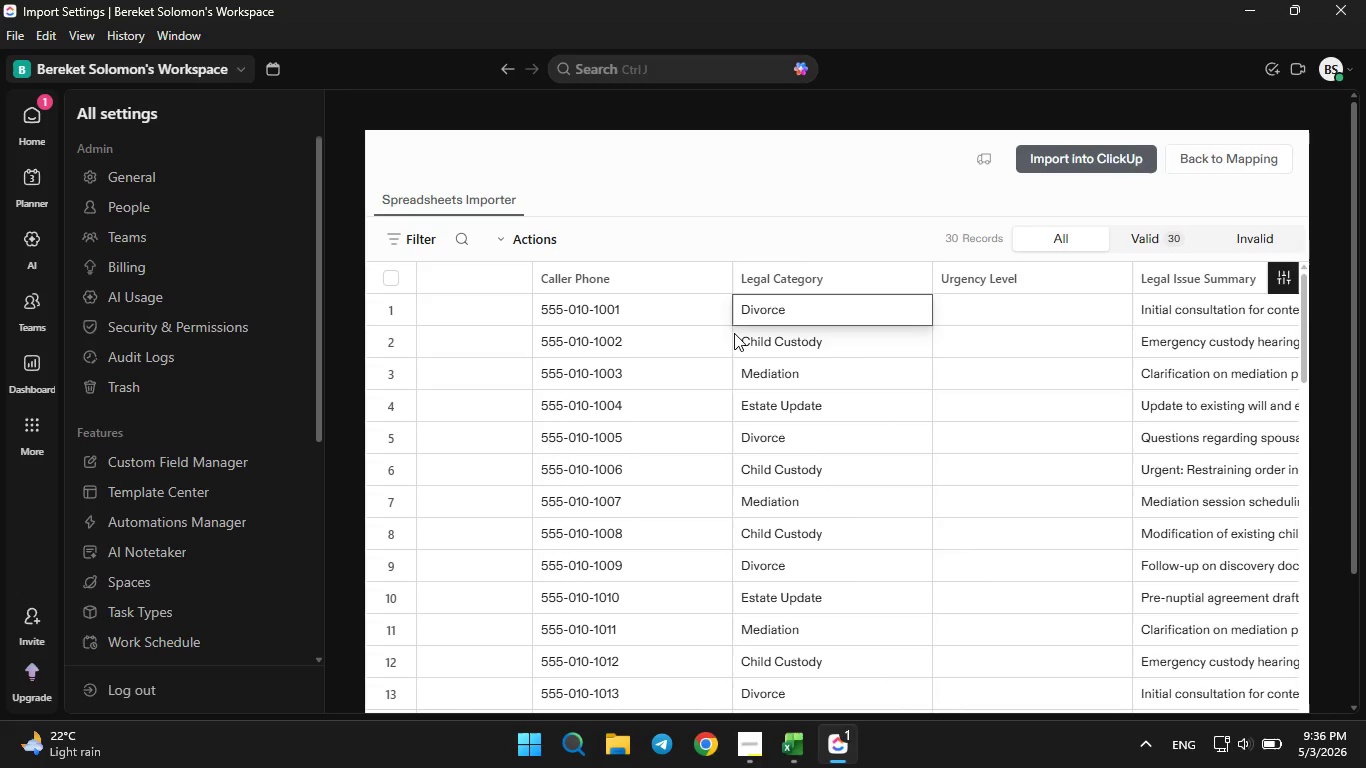 
key(ArrowRight)
 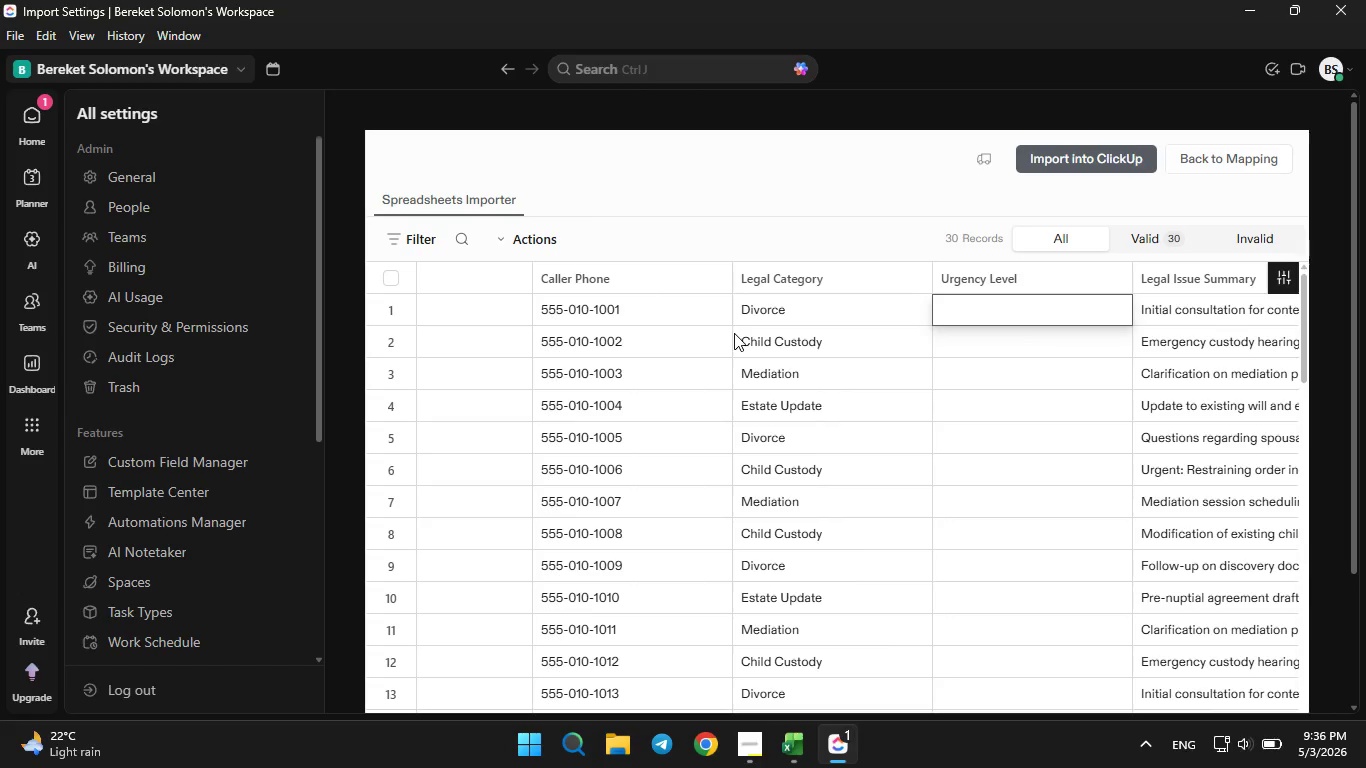 
key(ArrowLeft)
 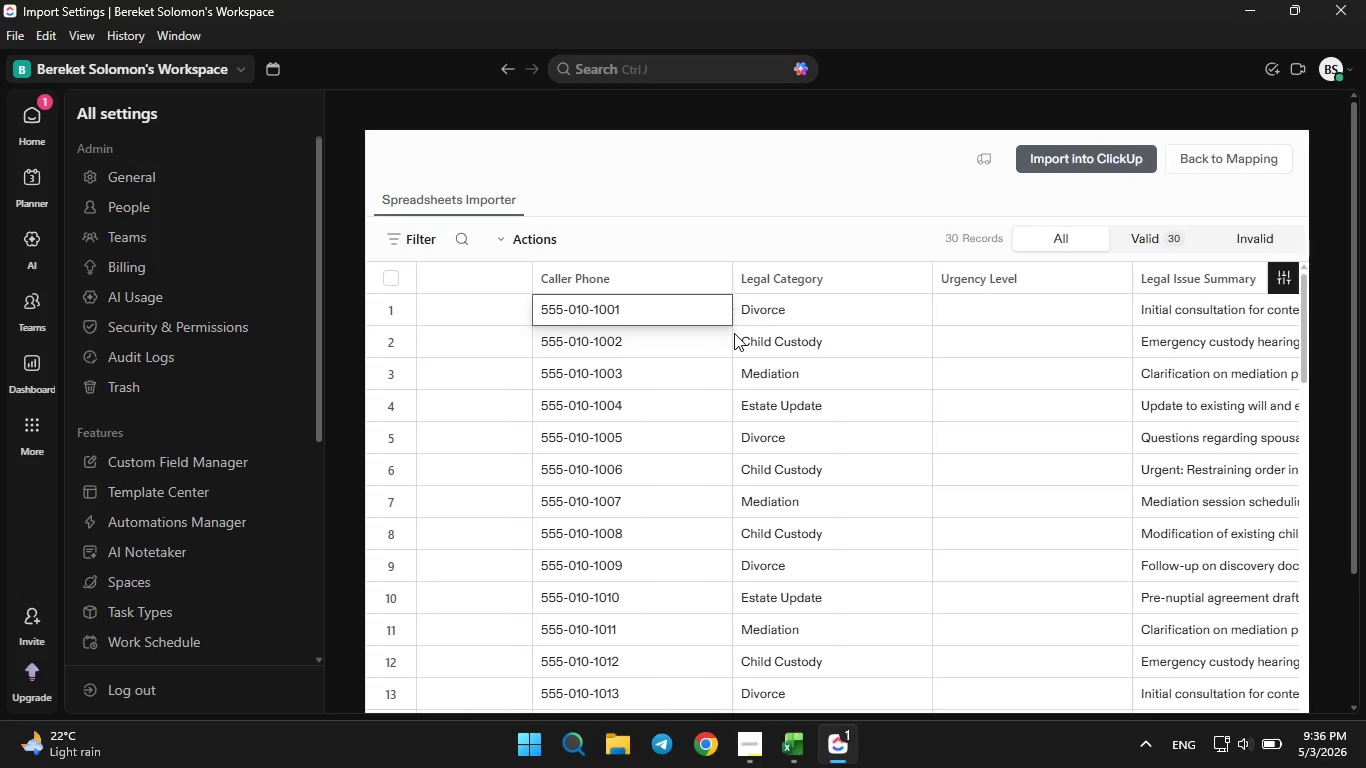 
key(ArrowLeft)
 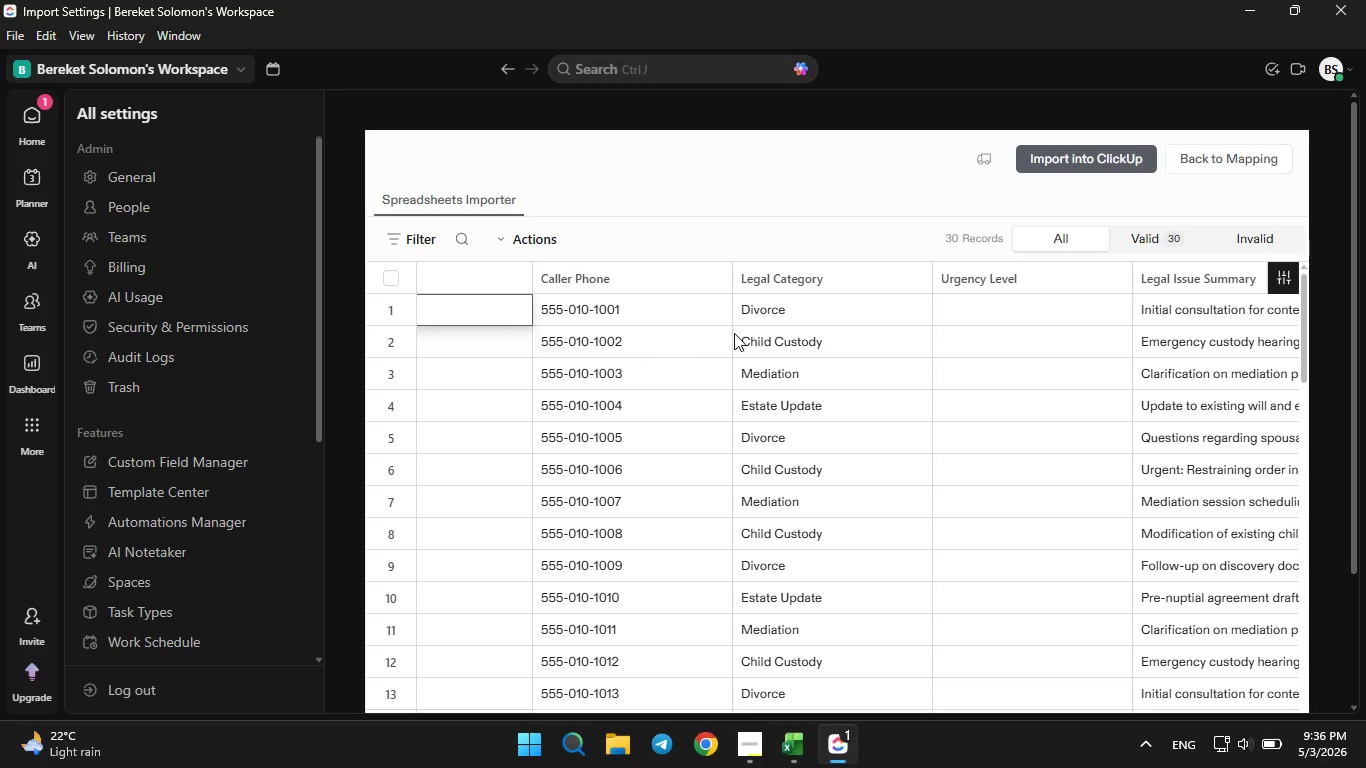 
key(ArrowLeft)
 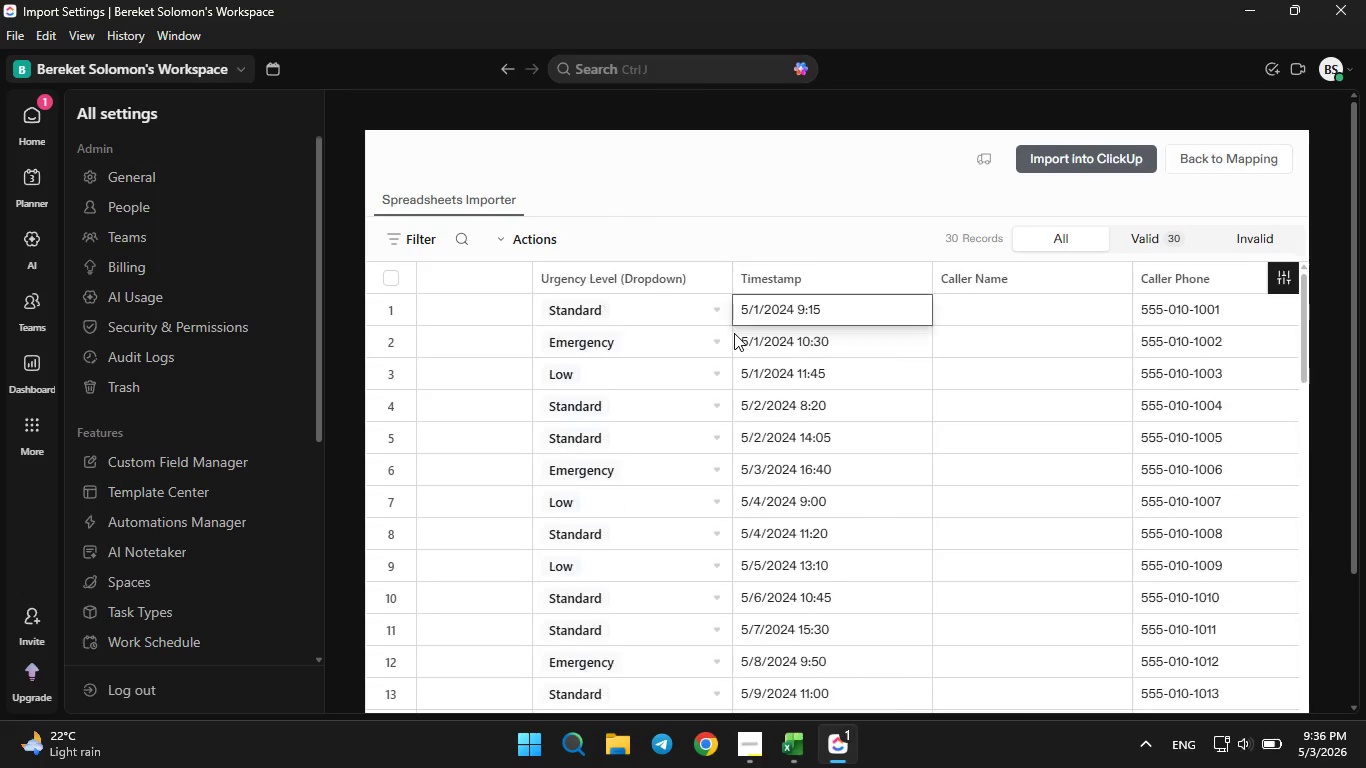 
key(ArrowLeft)
 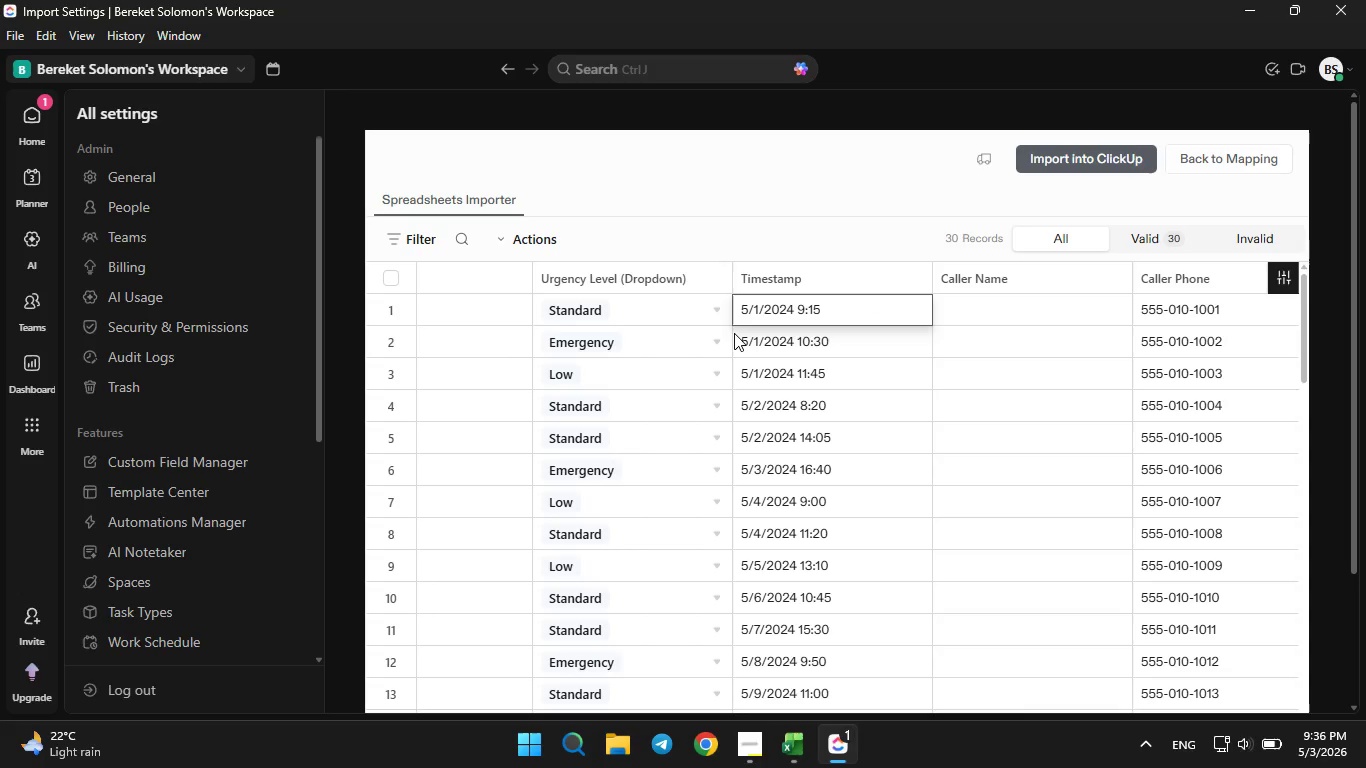 
key(ArrowRight)
 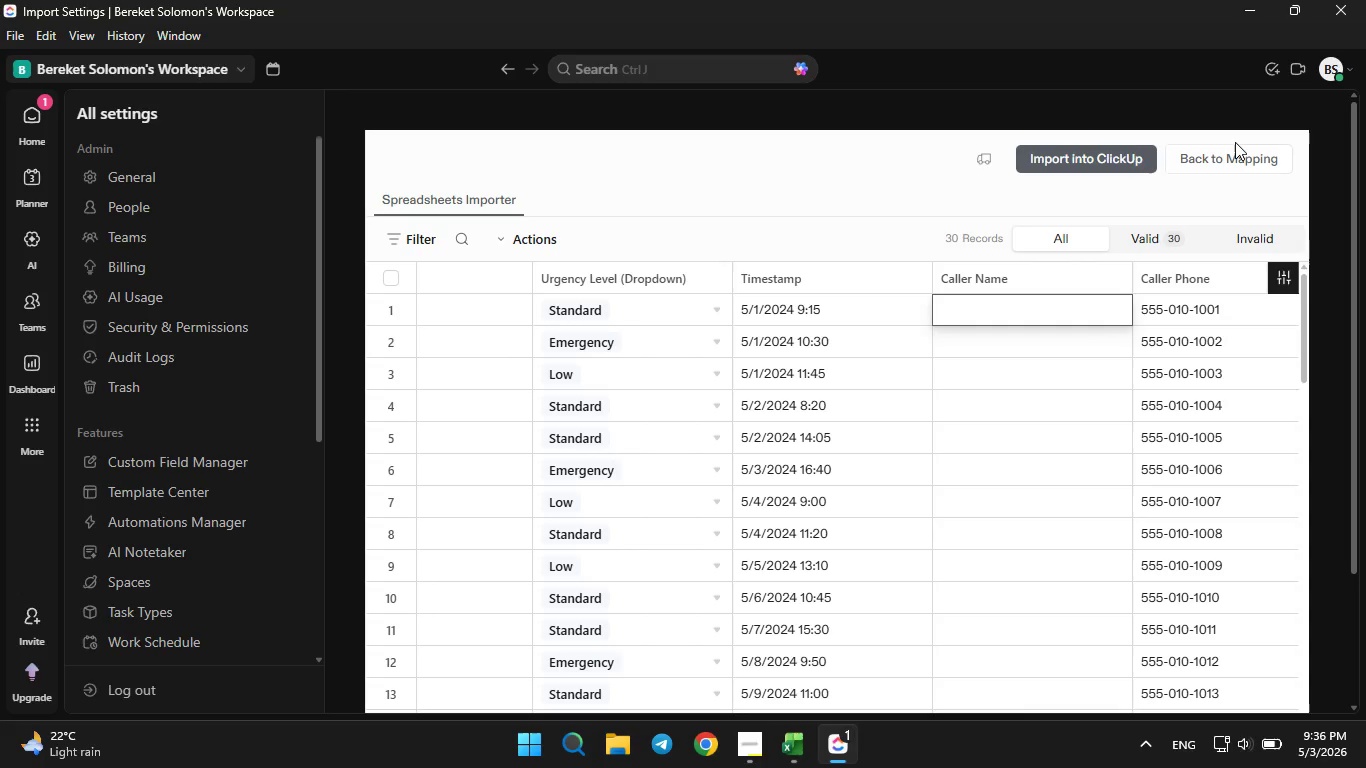 
left_click([1224, 161])
 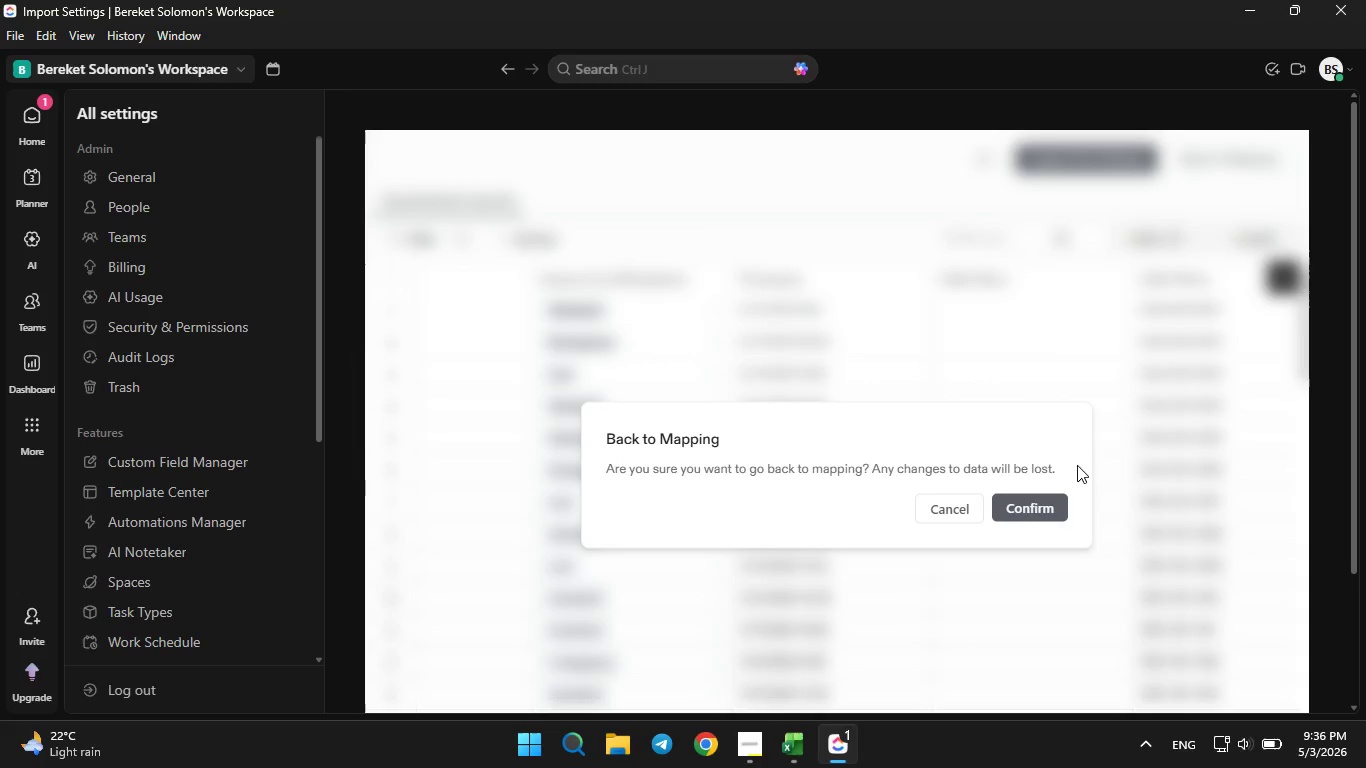 
left_click([943, 515])
 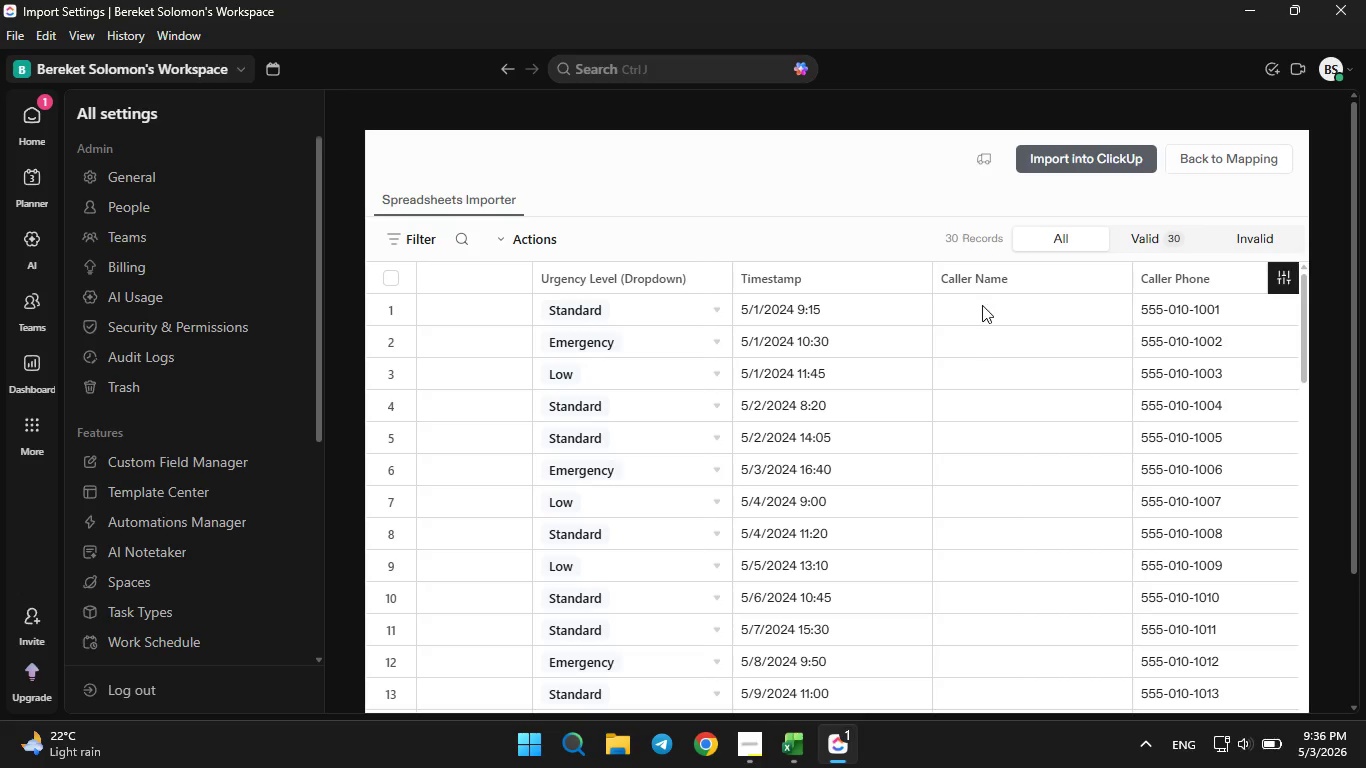 
double_click([984, 303])
 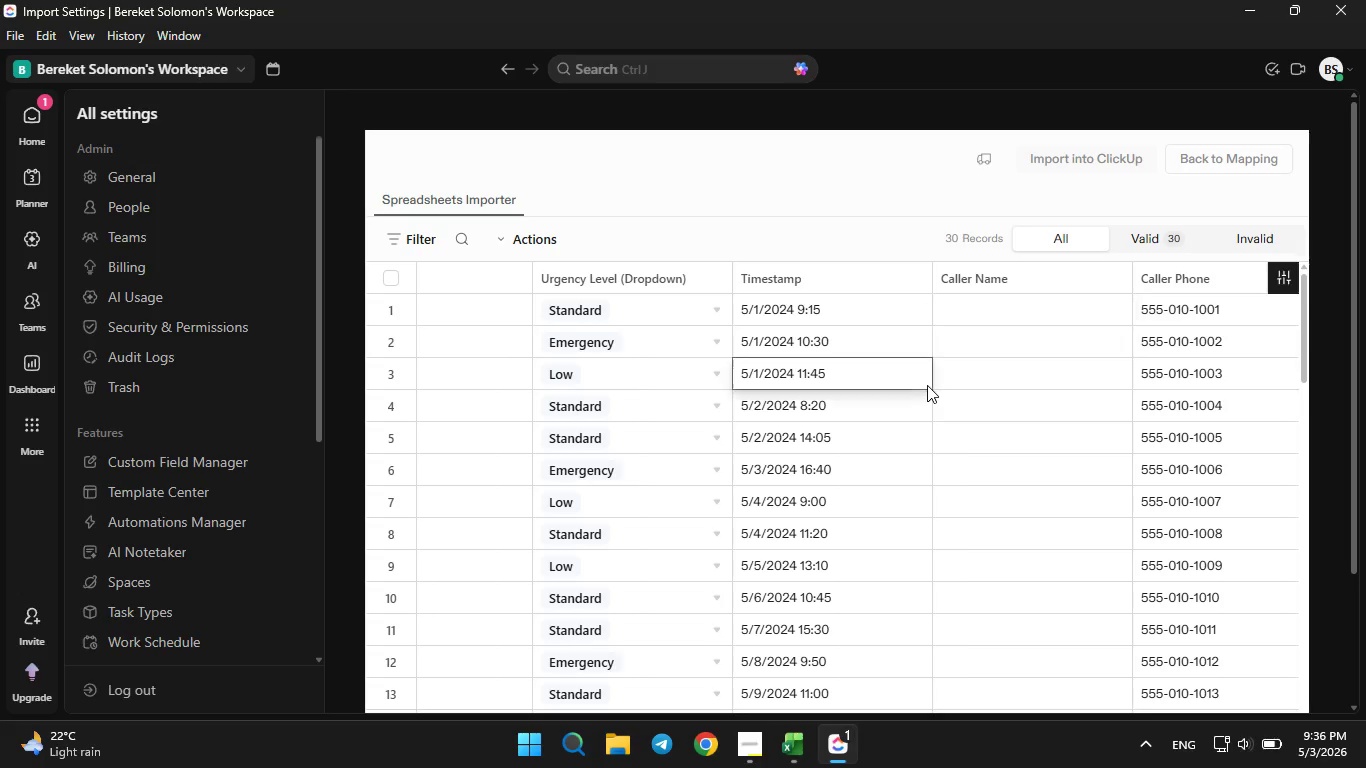 
key(ArrowLeft)
 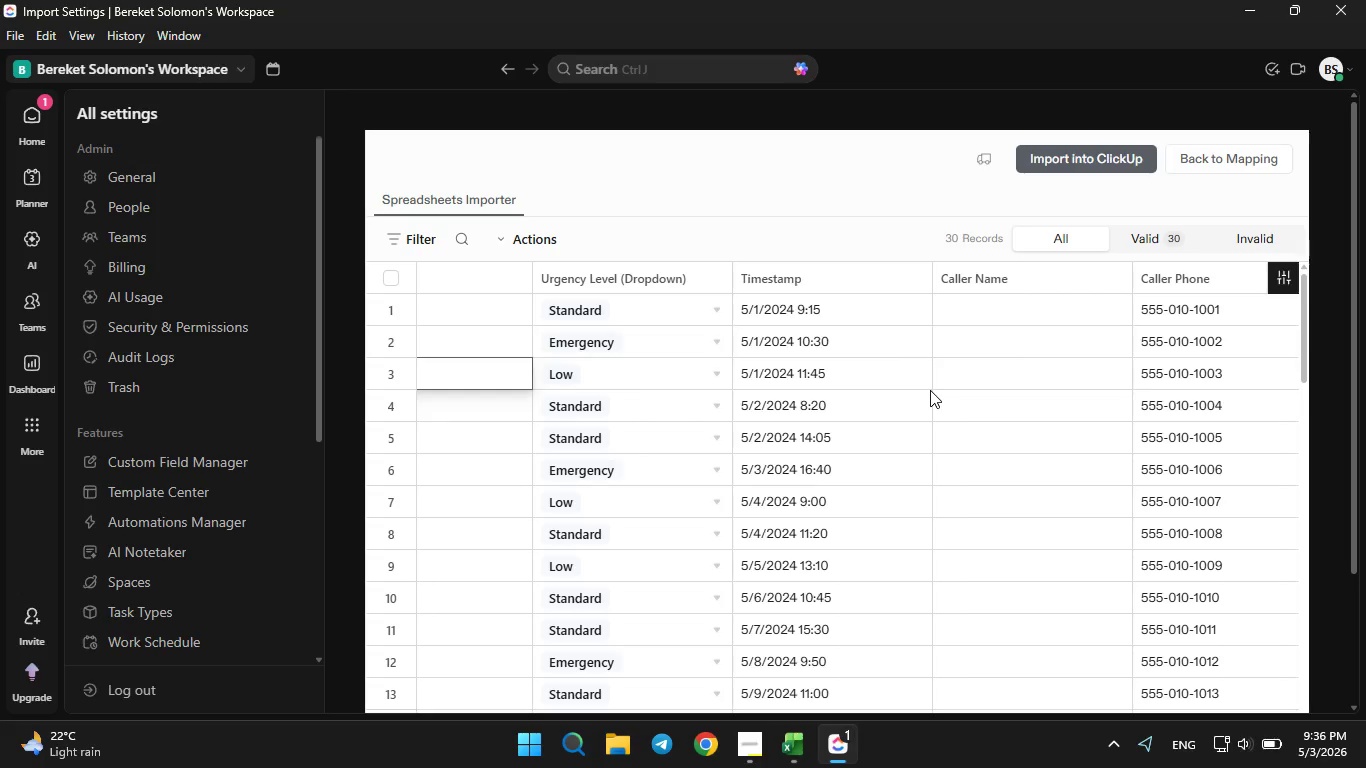 
key(ArrowLeft)
 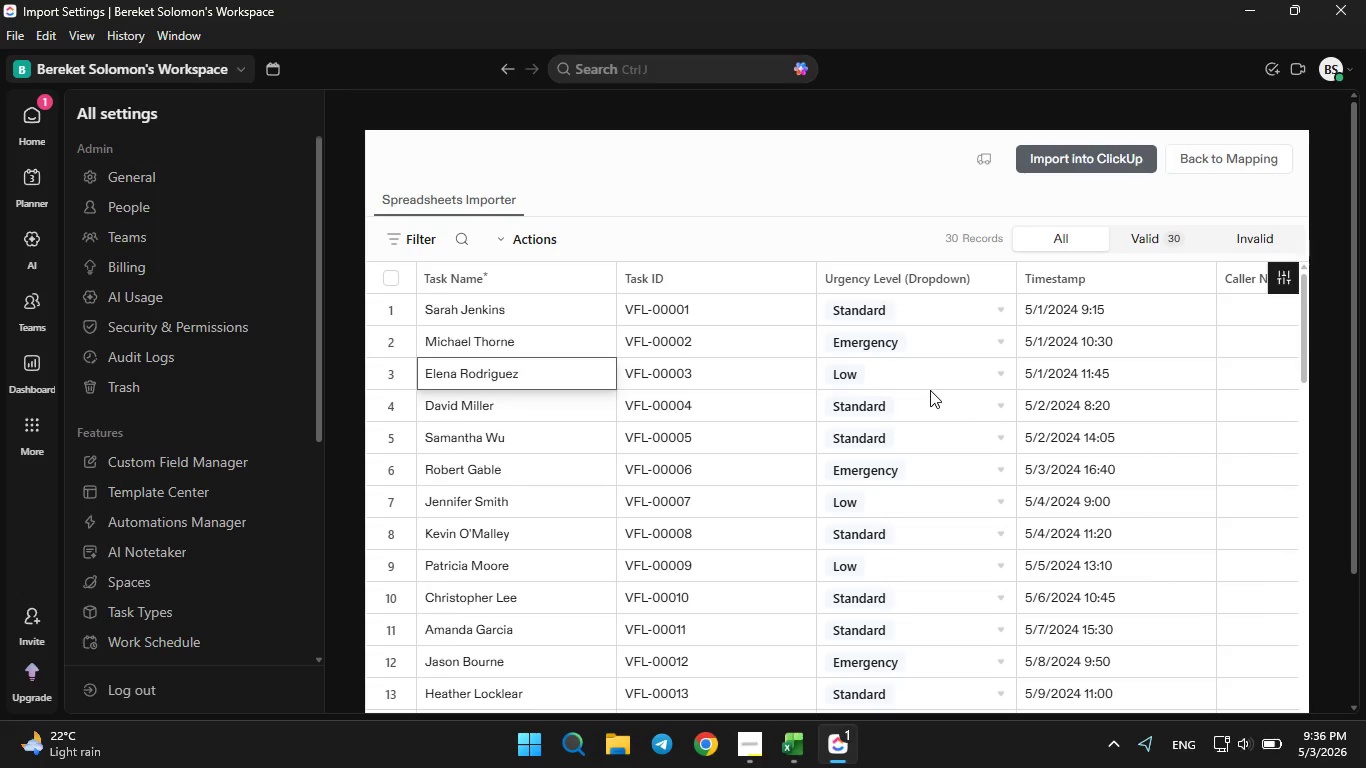 
key(ArrowLeft)
 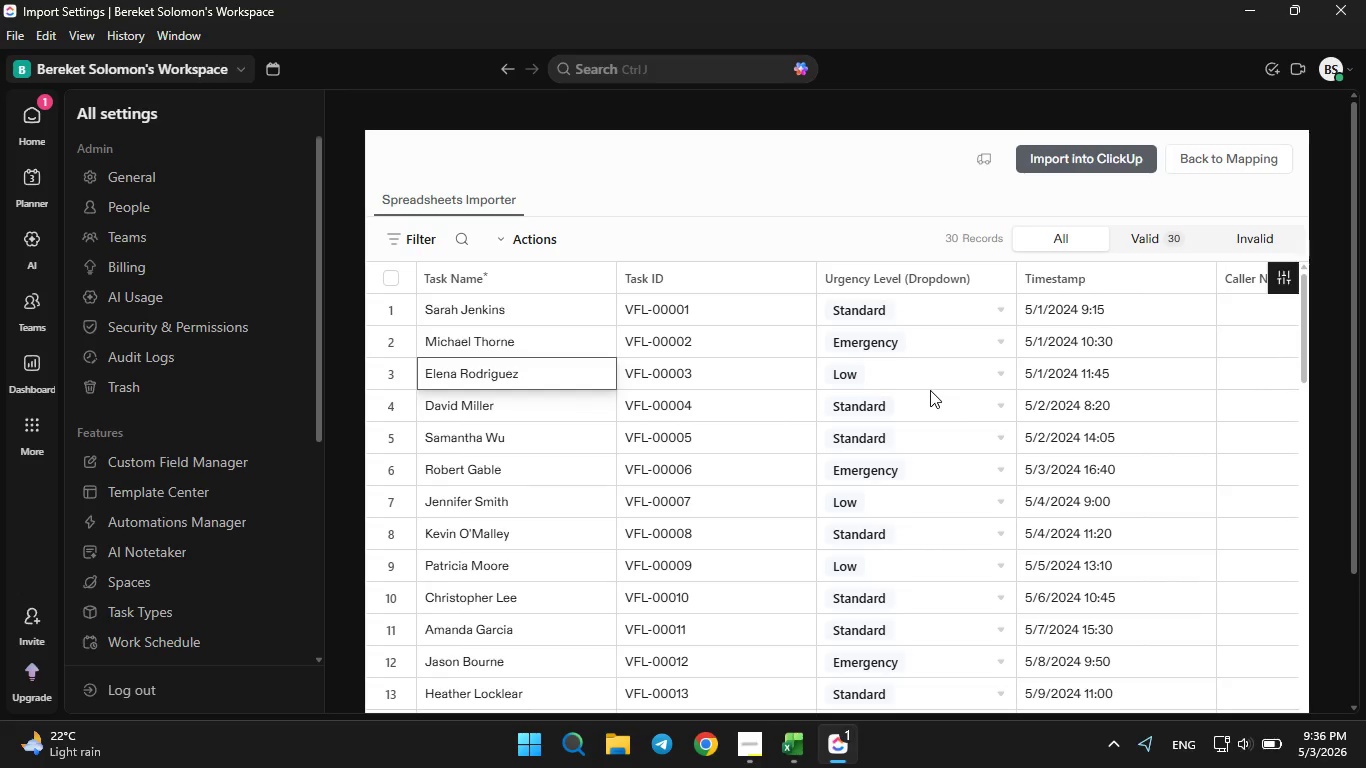 
key(ArrowLeft)
 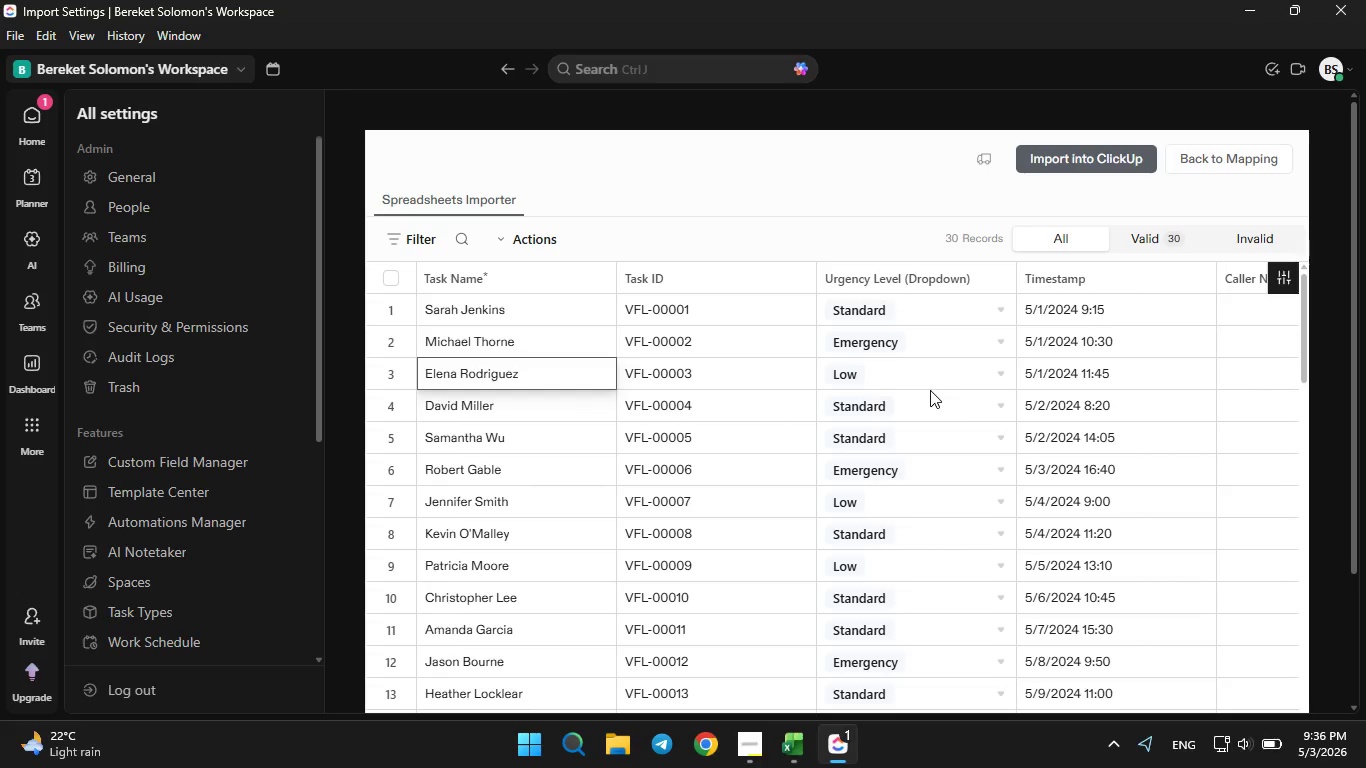 
key(ArrowLeft)
 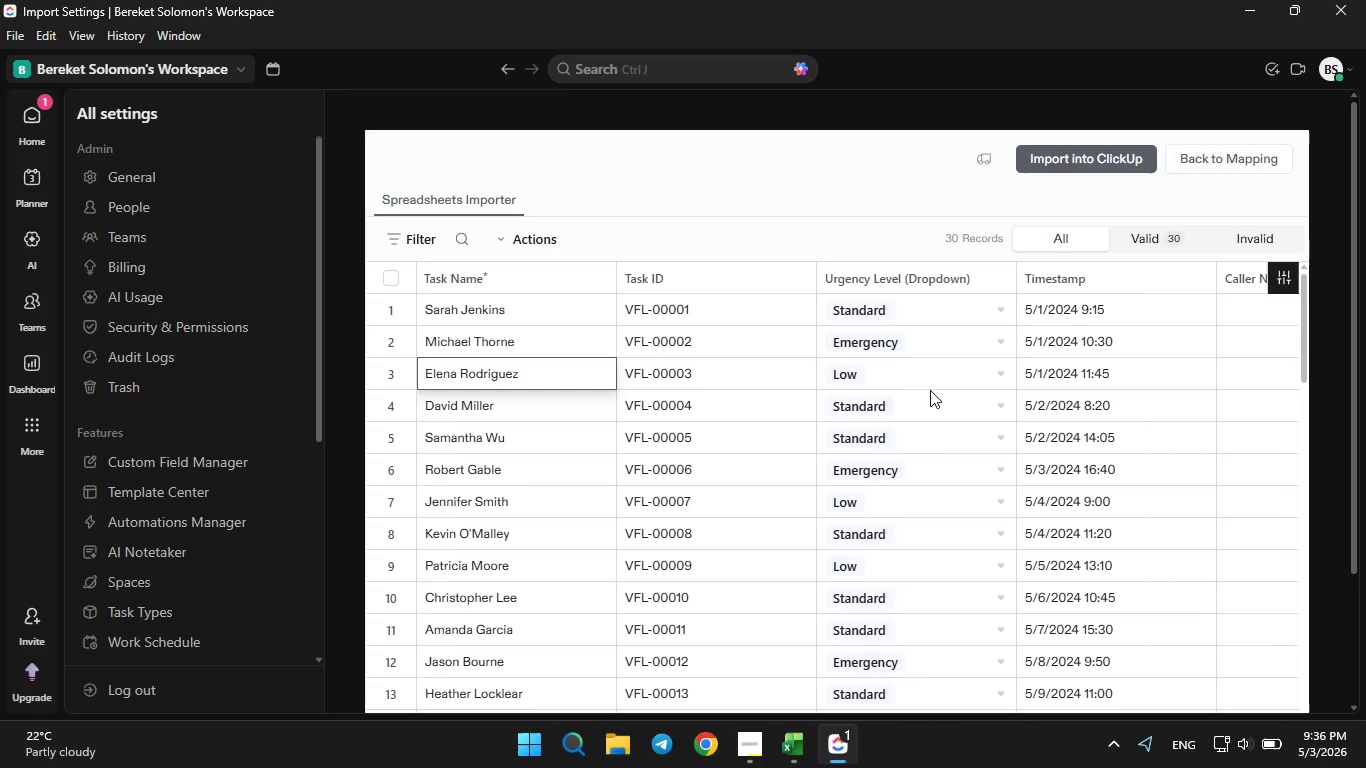 
key(ArrowLeft)
 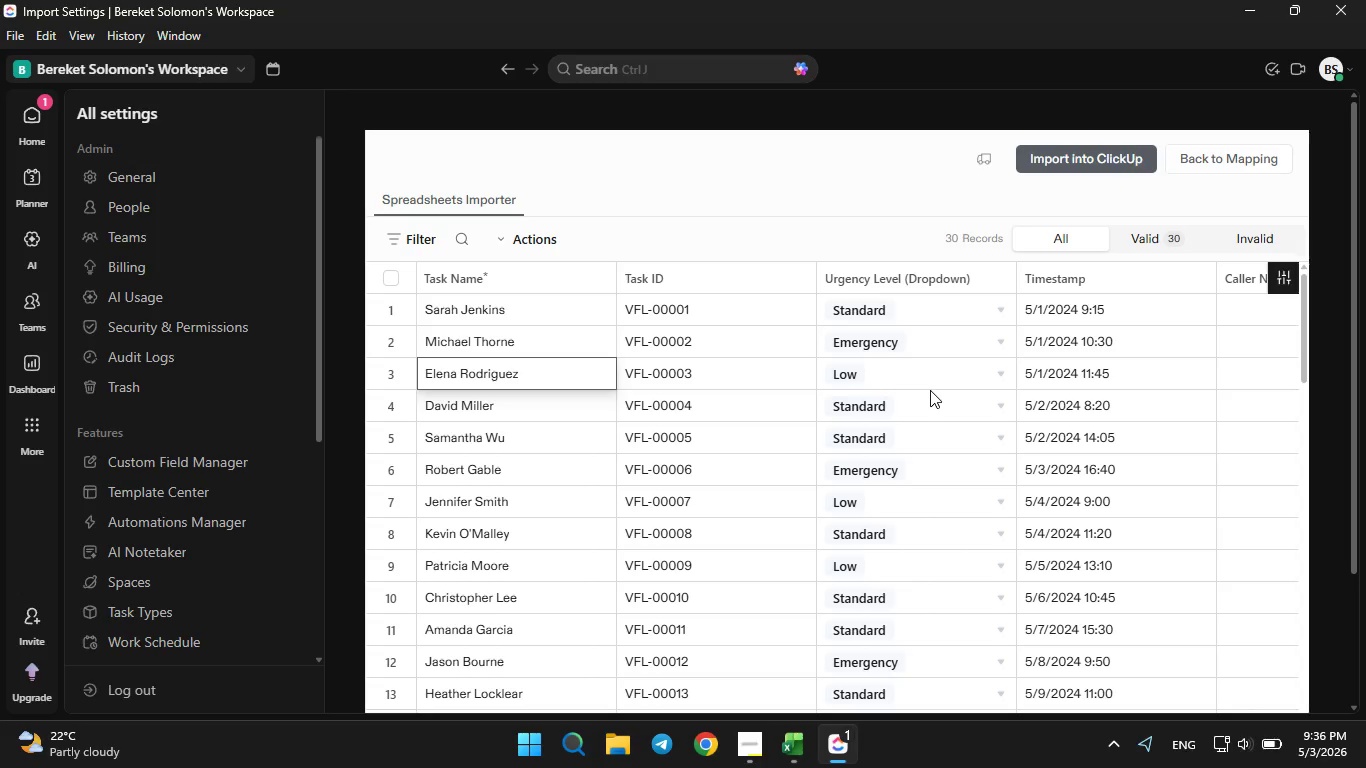 
wait(13.28)
 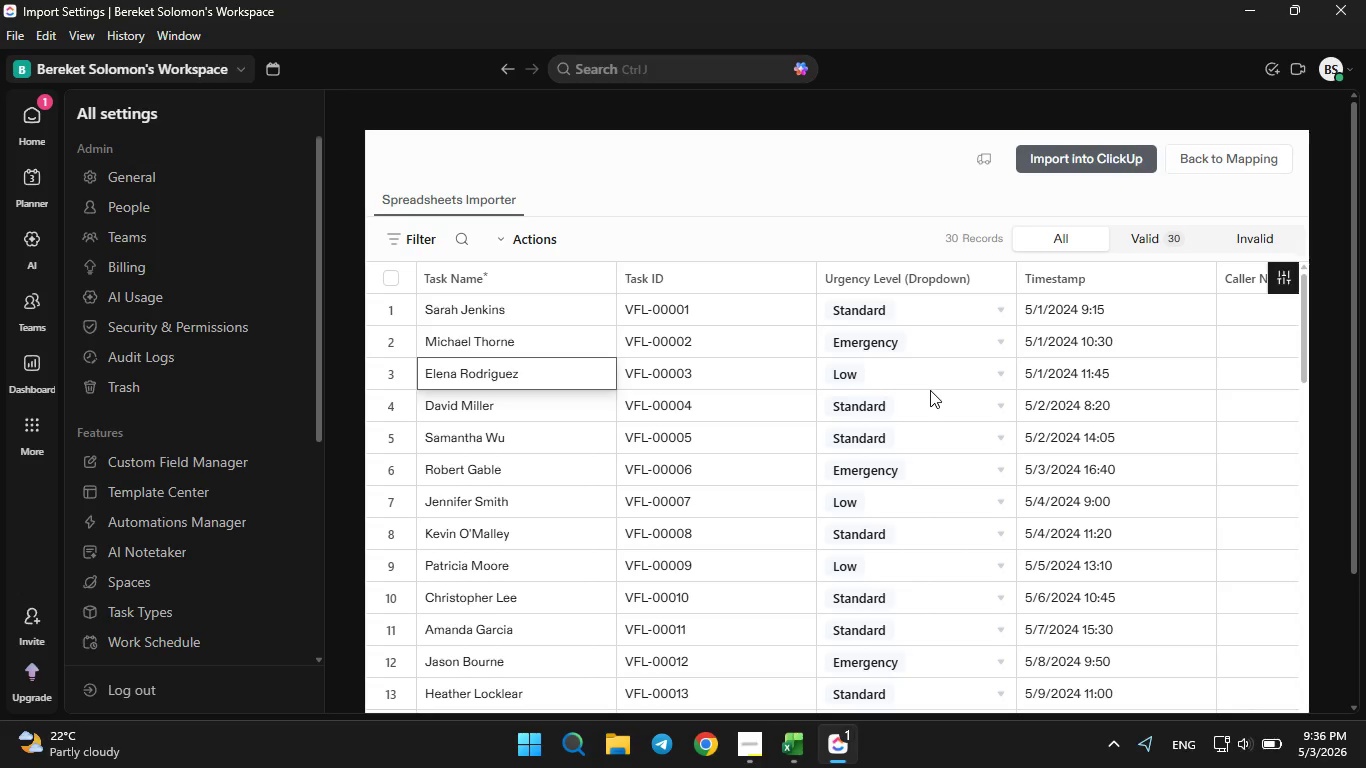 
double_click([785, 747])
 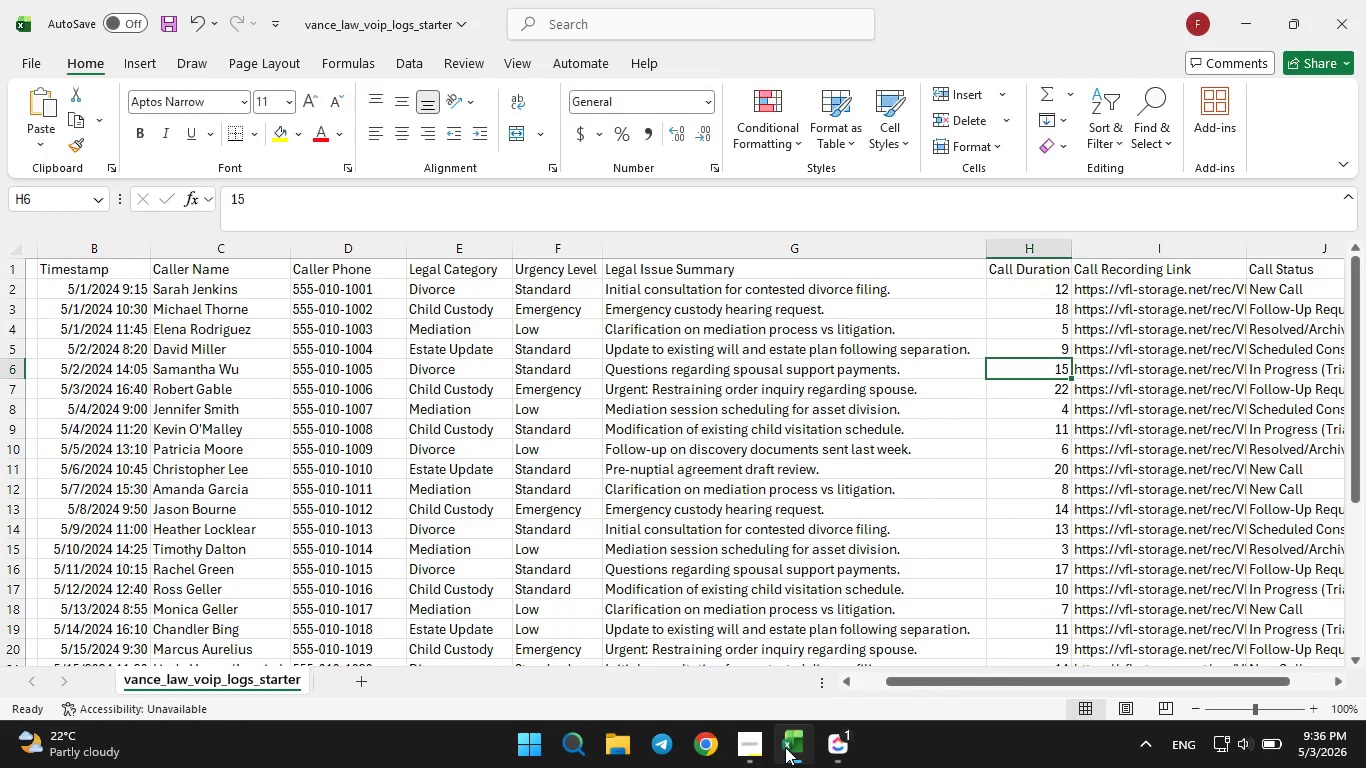 
left_click([785, 747])
 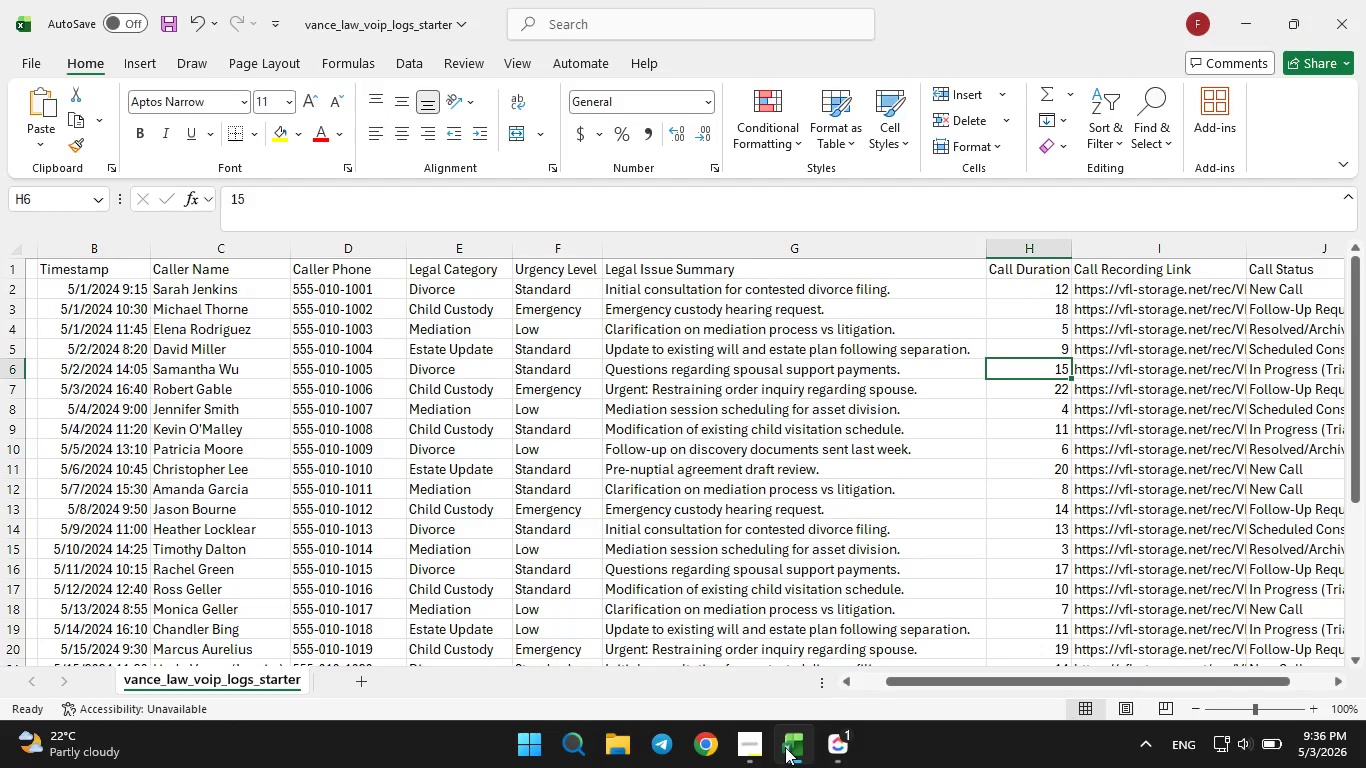 
left_click([785, 747])
 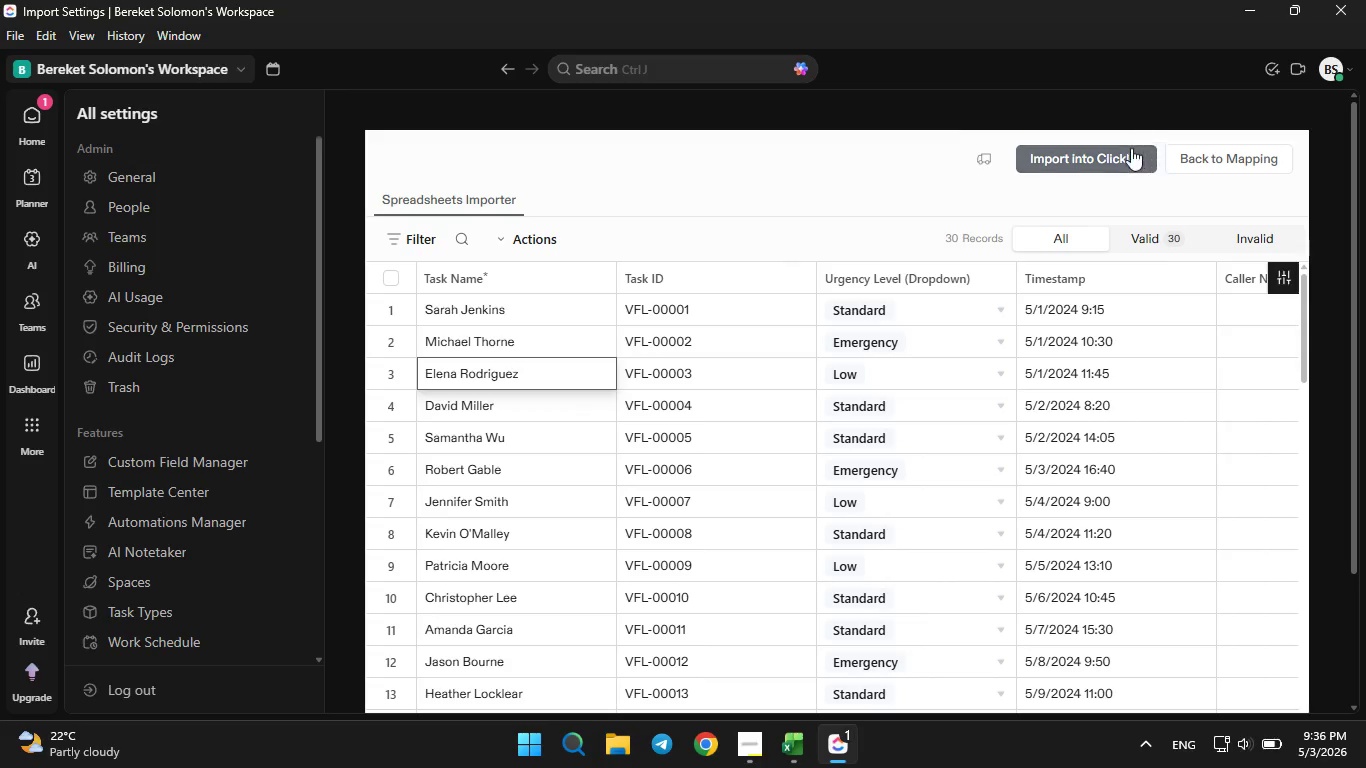 
left_click([1102, 152])
 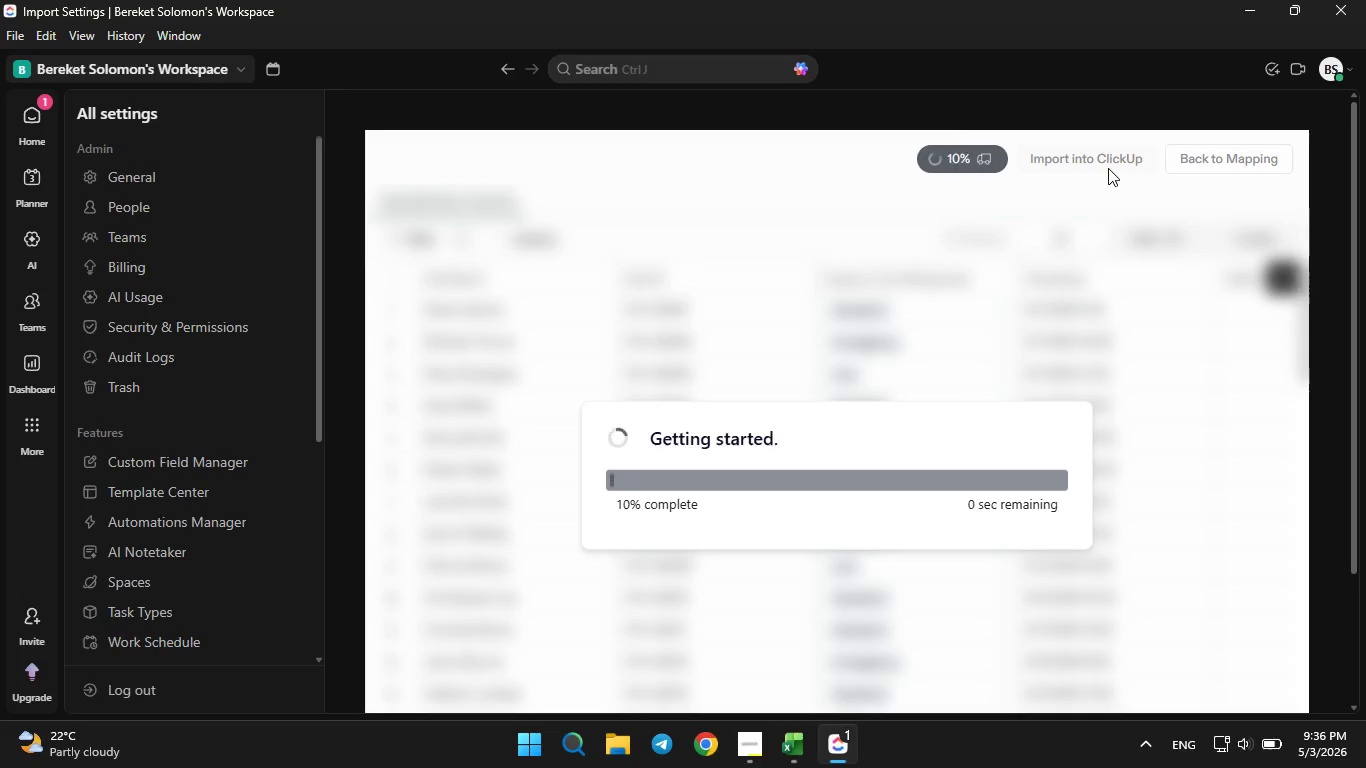 
wait(8.7)
 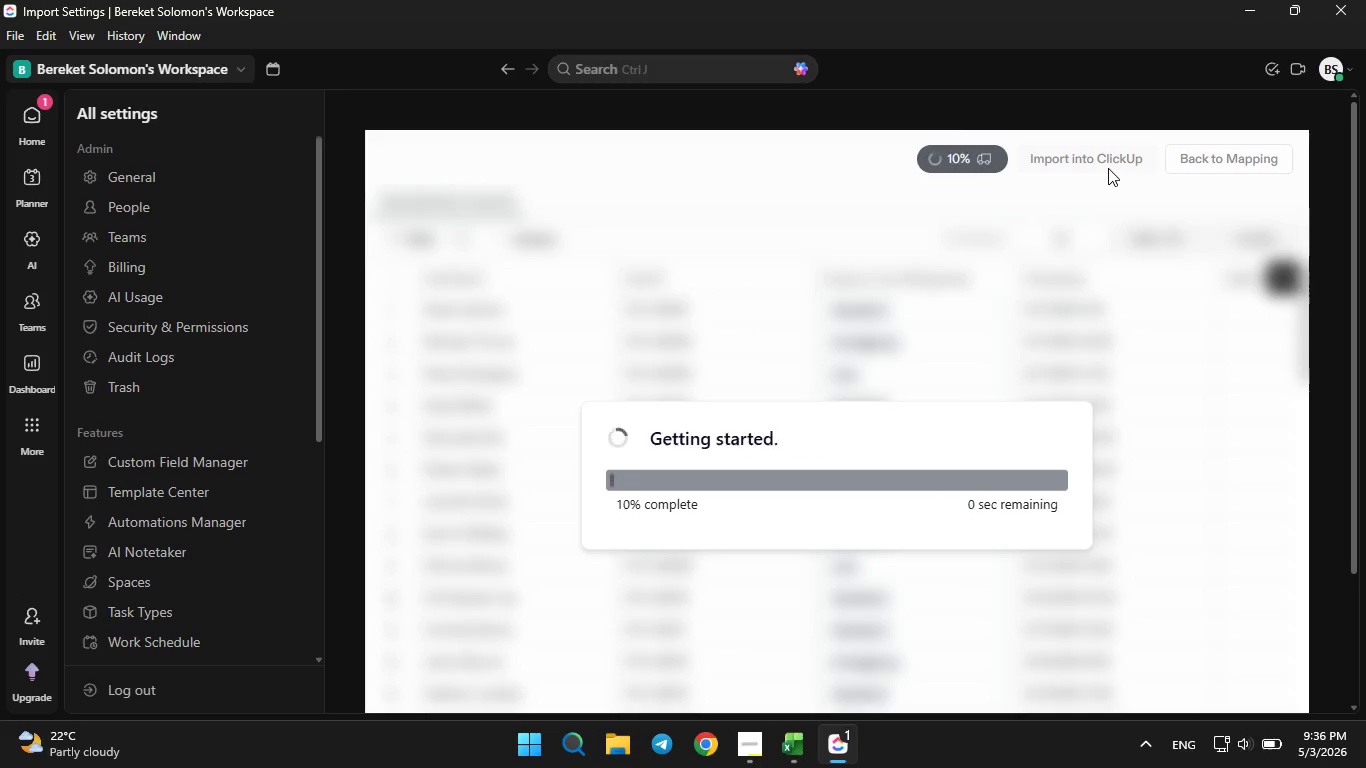 
left_click([1039, 353])
 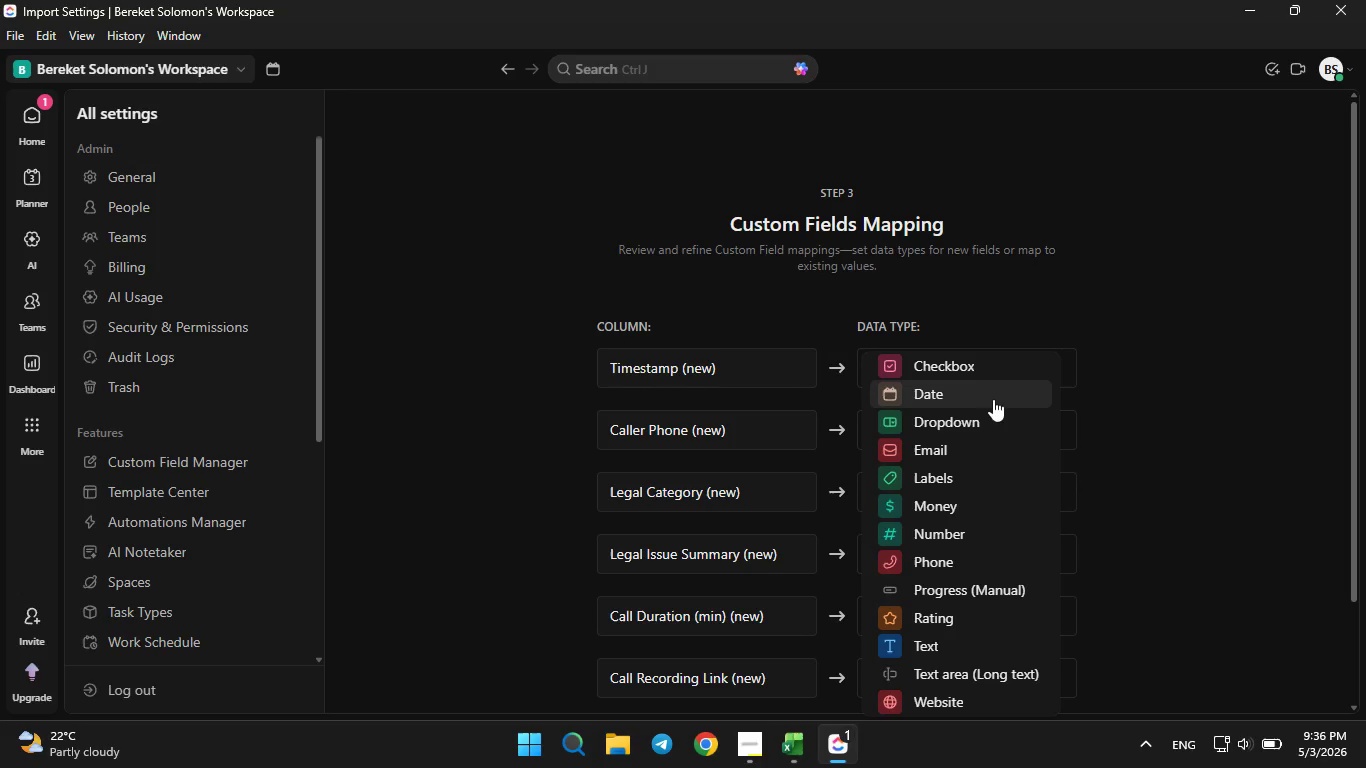 
left_click([992, 398])
 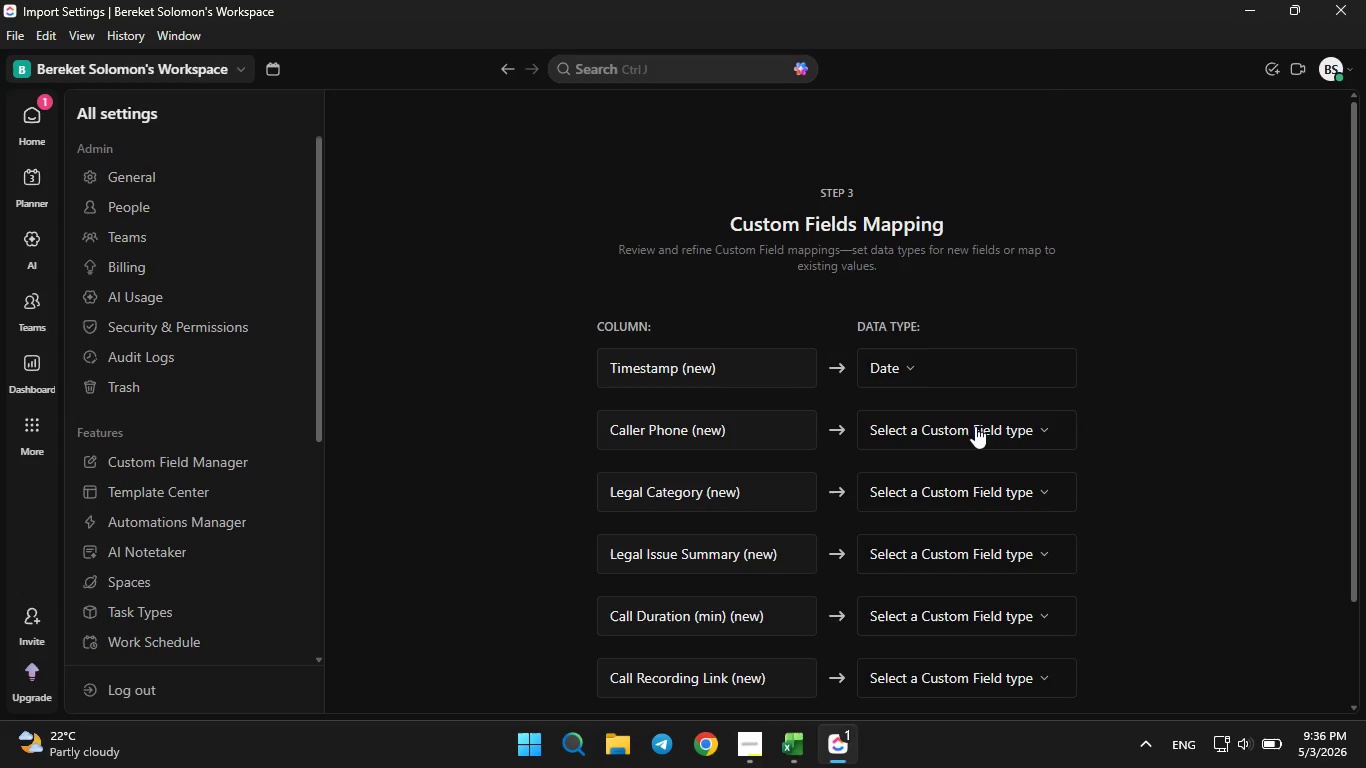 
left_click([975, 426])
 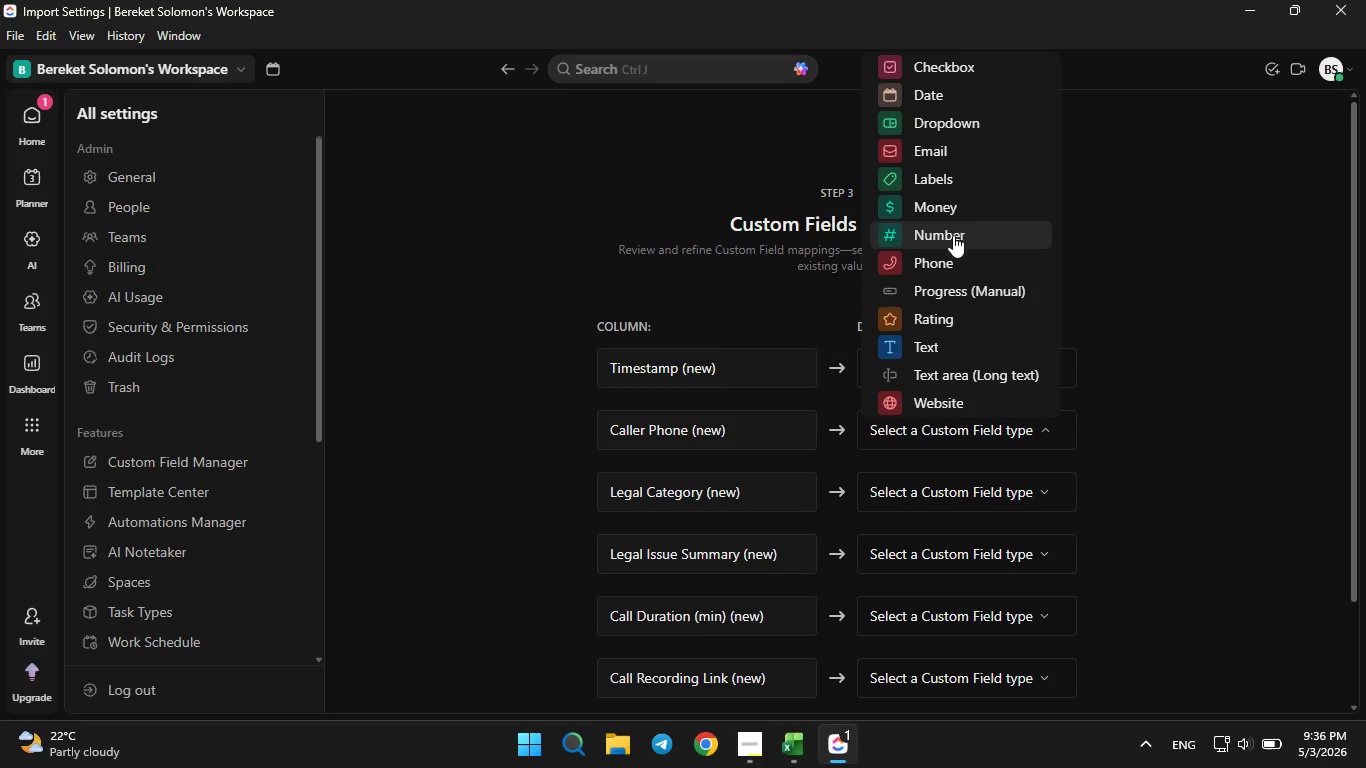 
left_click([953, 235])
 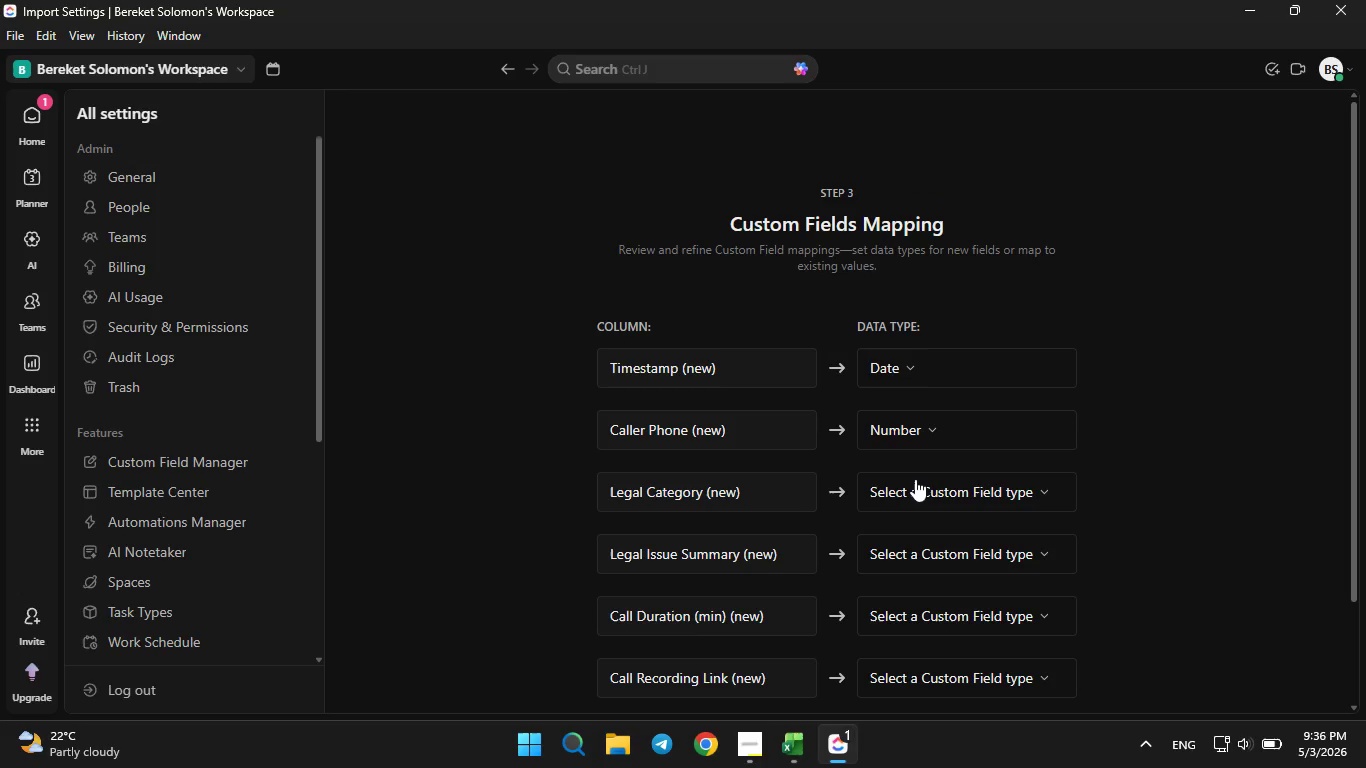 
left_click([915, 479])
 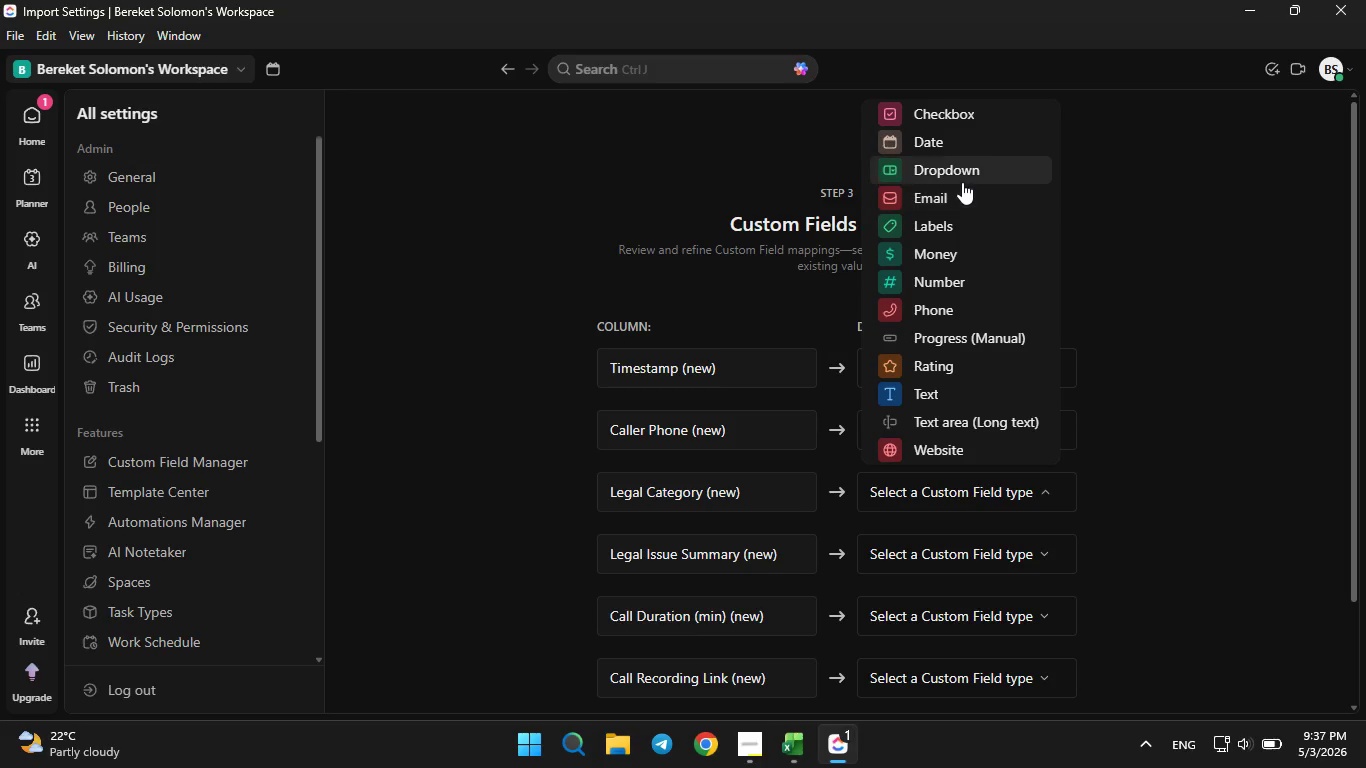 
left_click([962, 171])
 